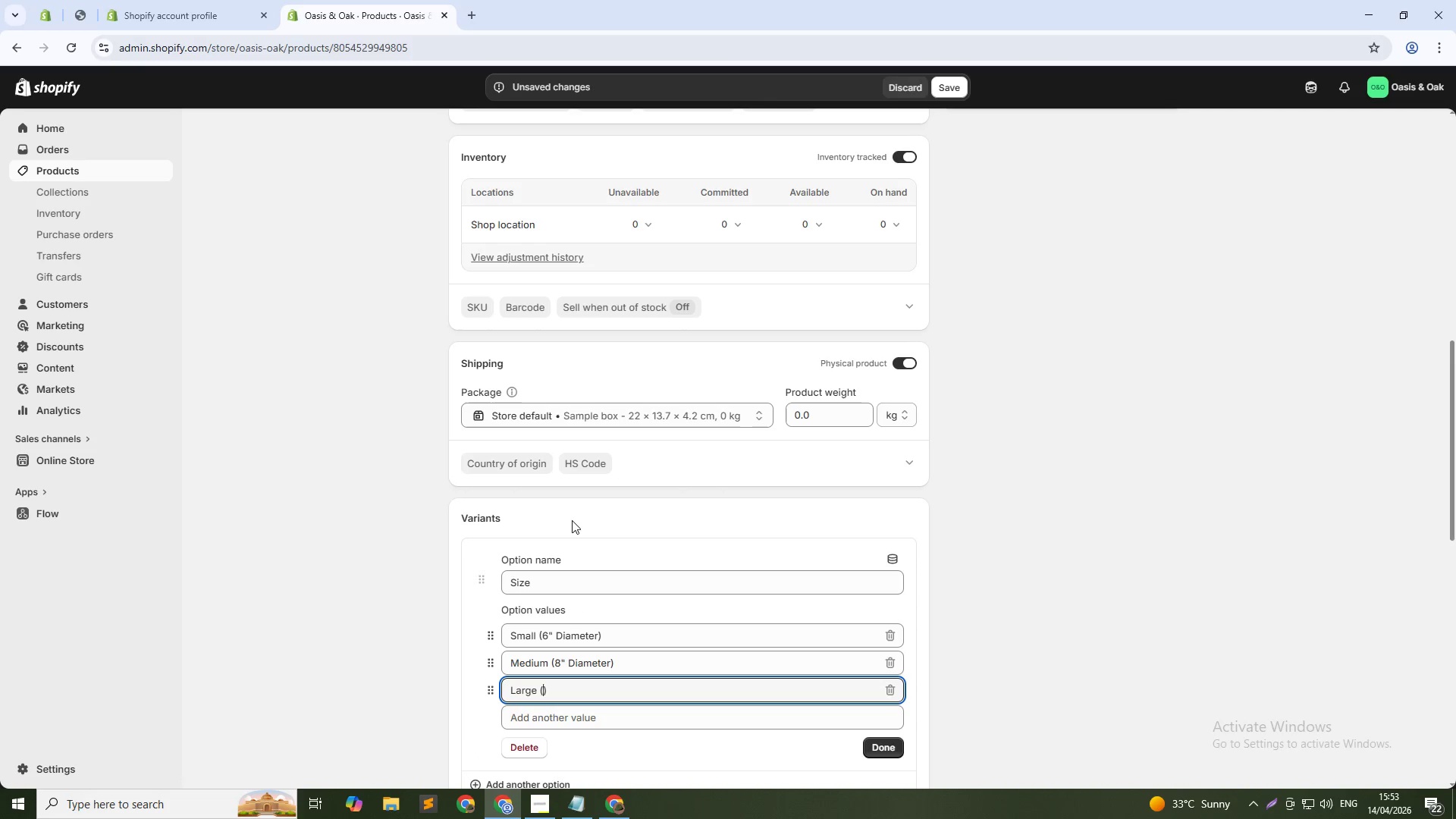 
type(10" Diameter)
 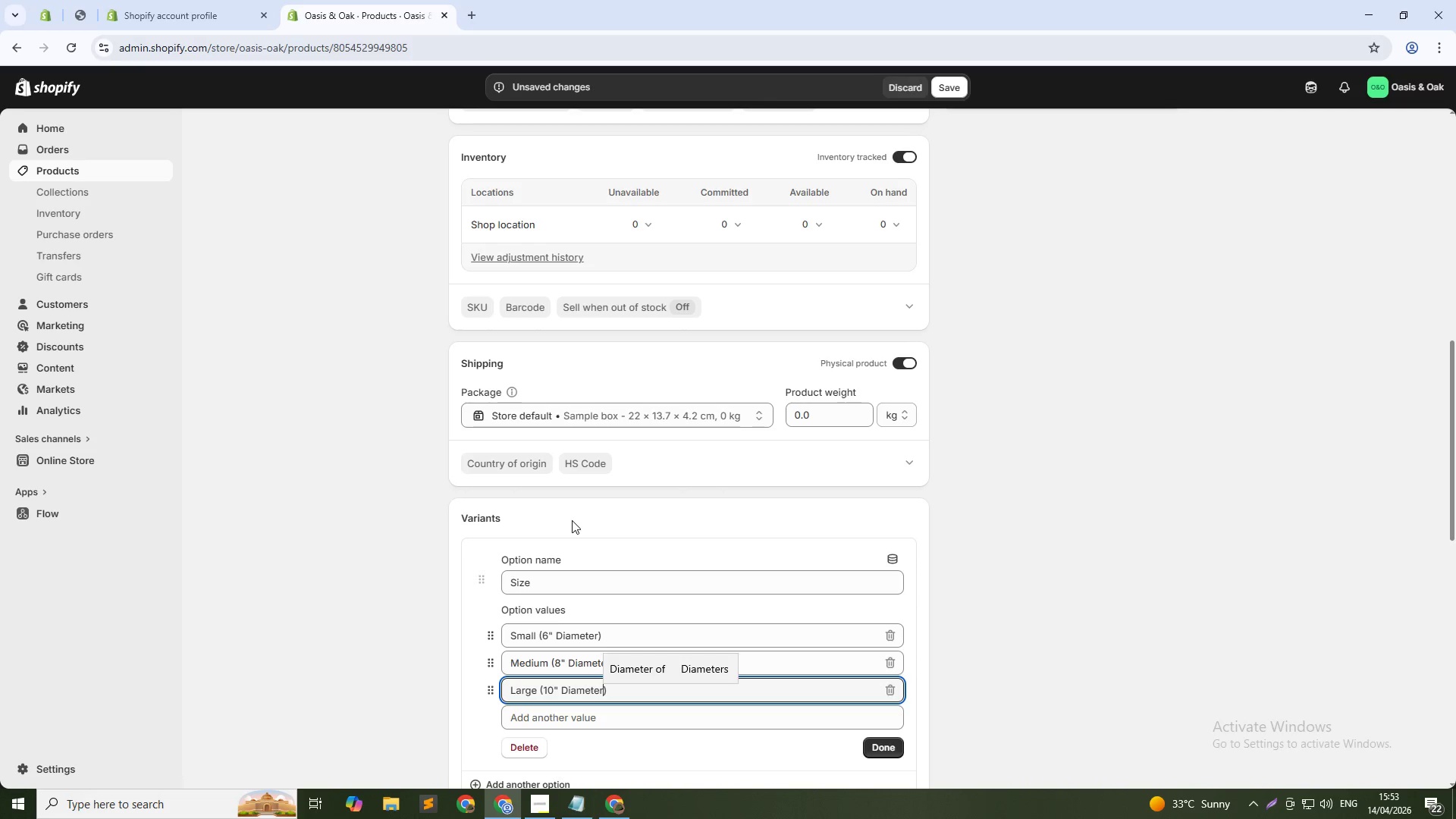 
 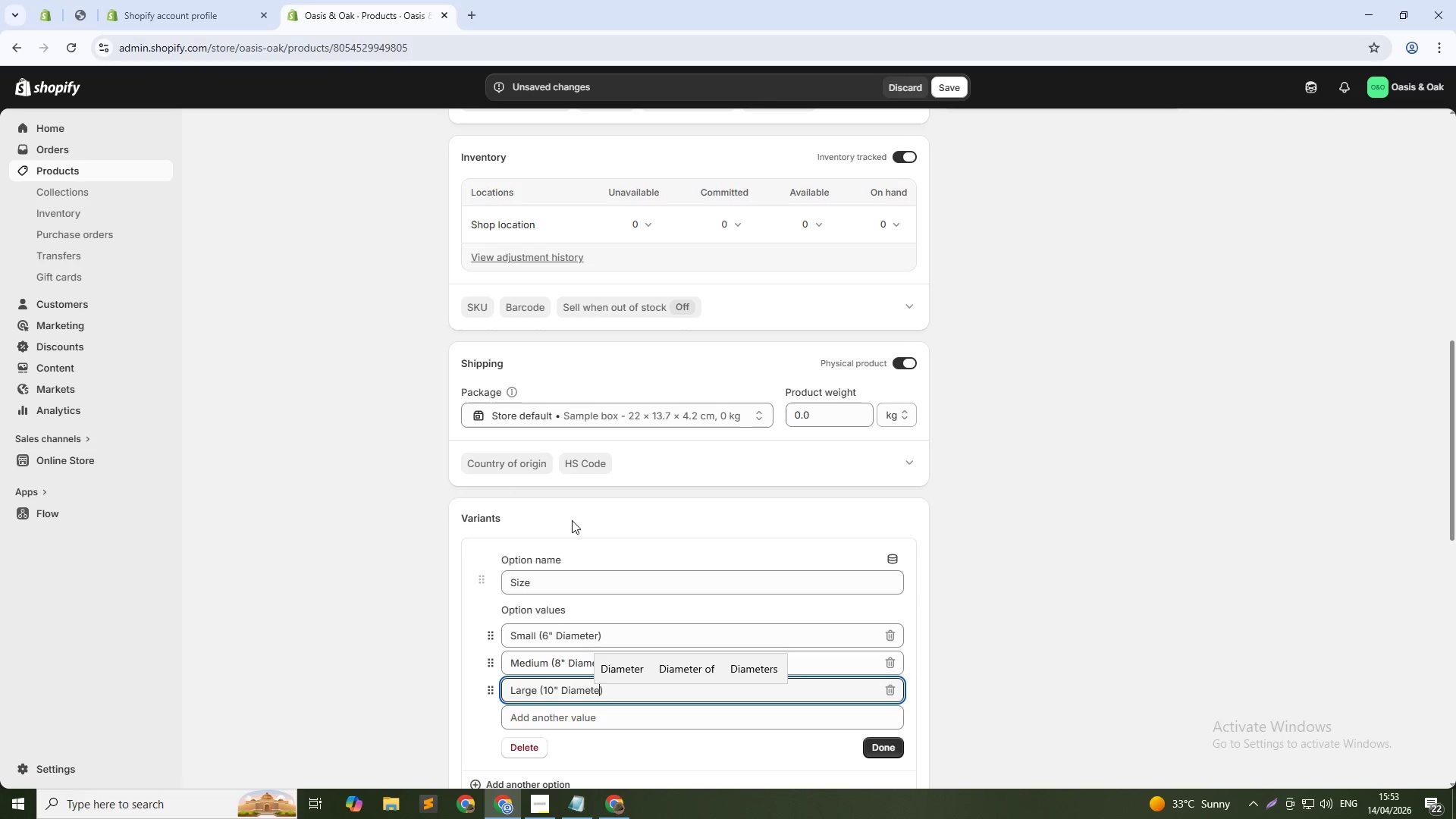 
key(ArrowDown)
 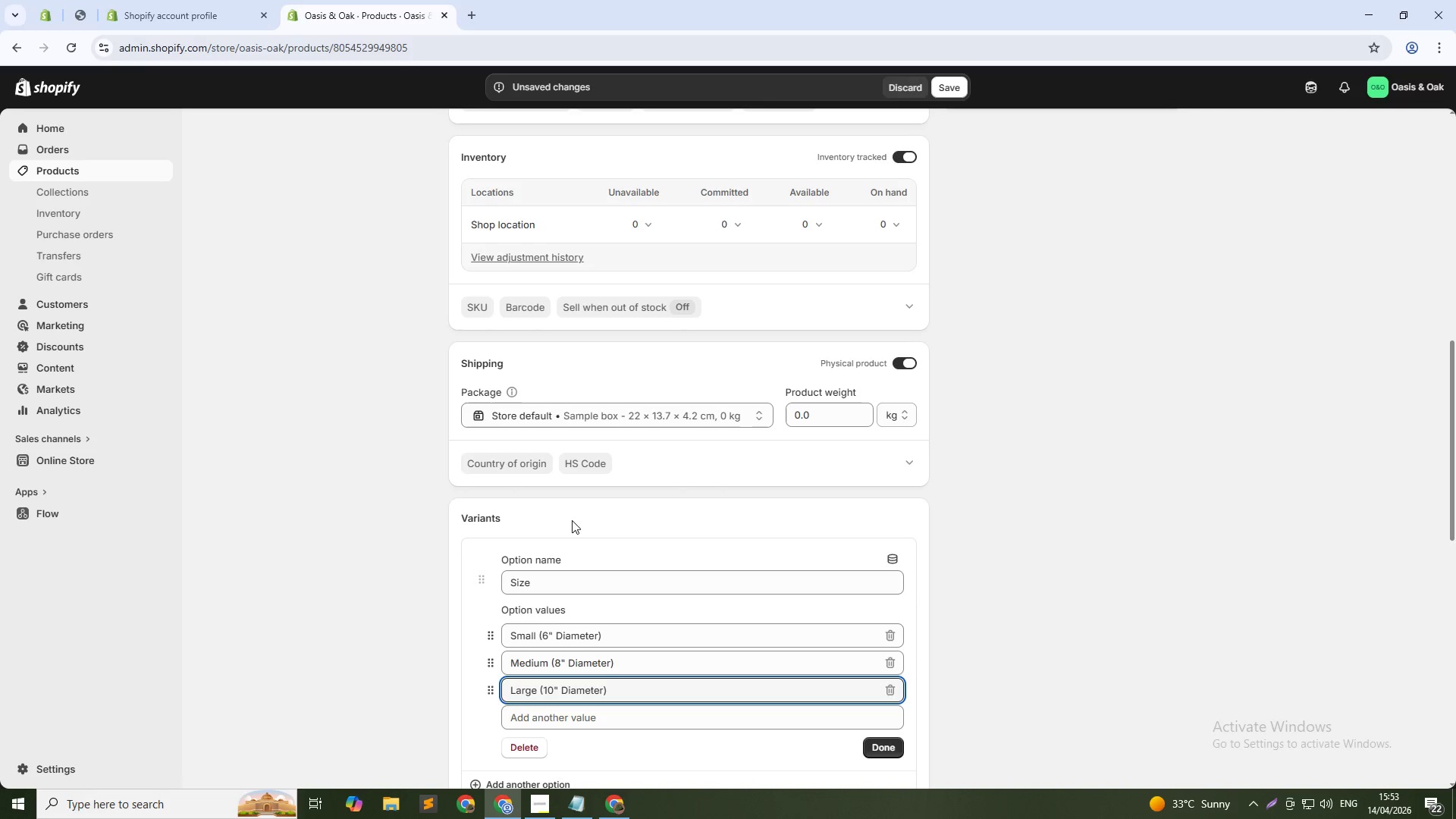 
wait(9.06)
 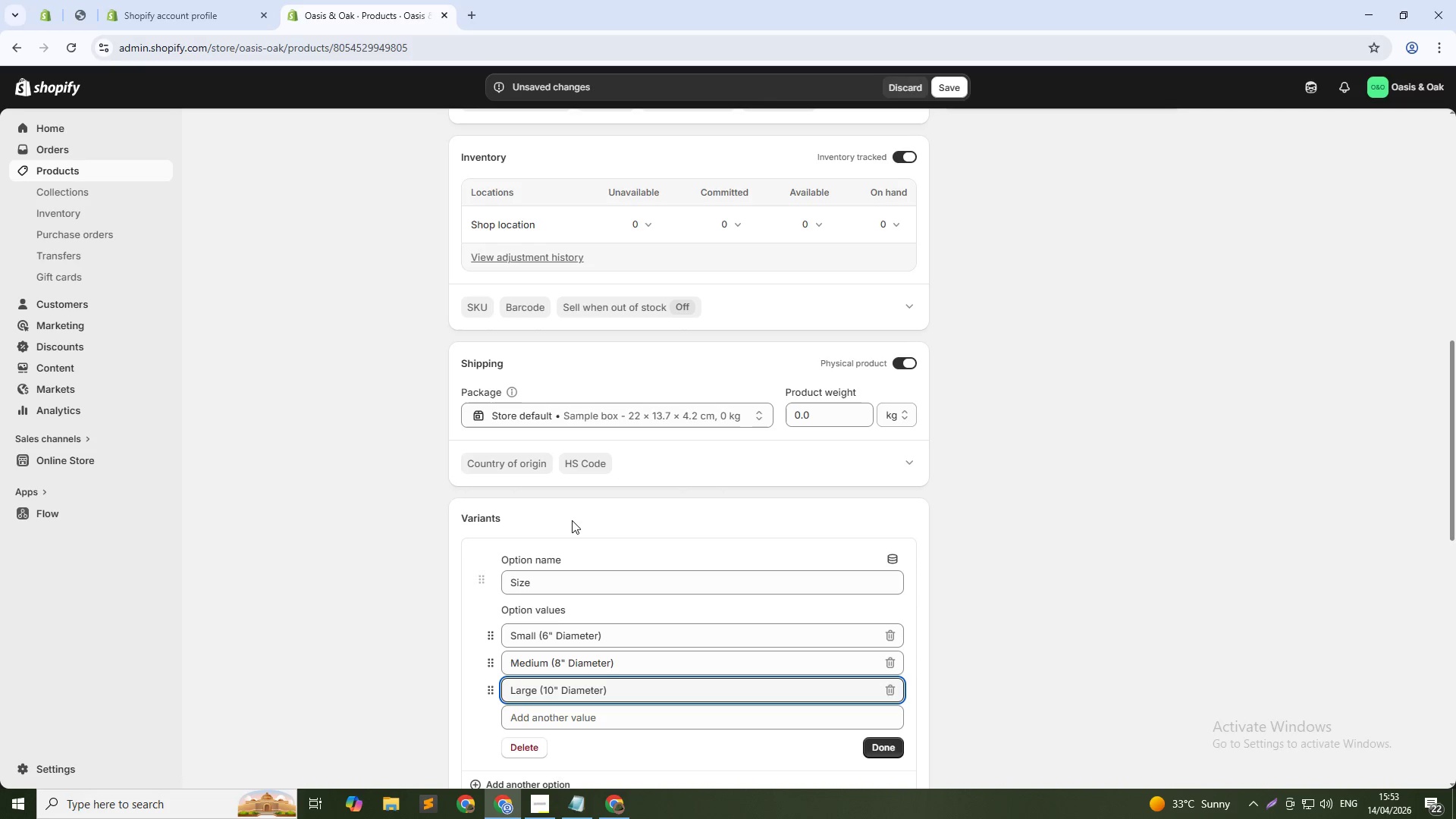 
scroll: coordinate [1003, 639], scroll_direction: down, amount: 4.0
 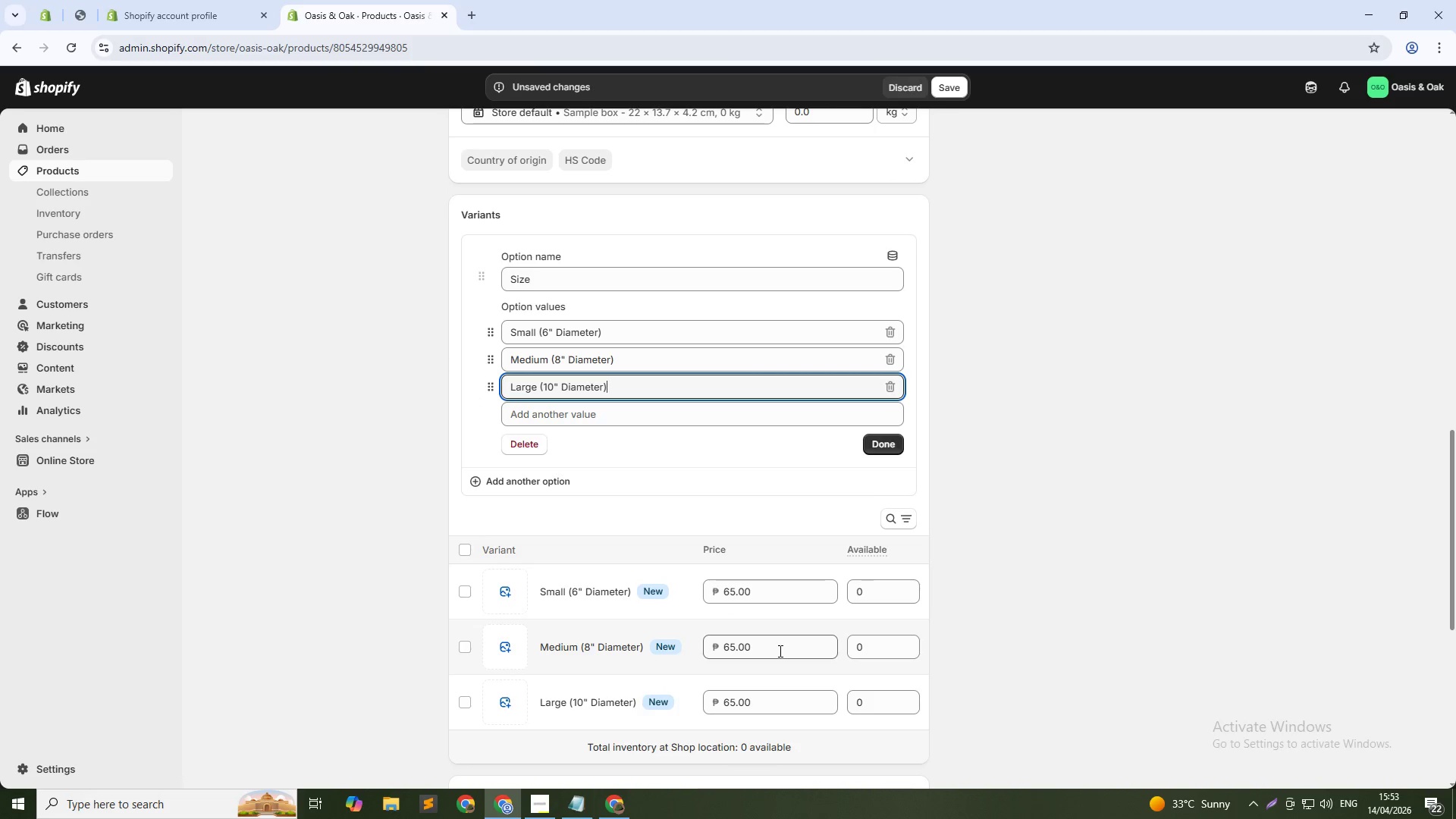 
double_click([779, 651])
 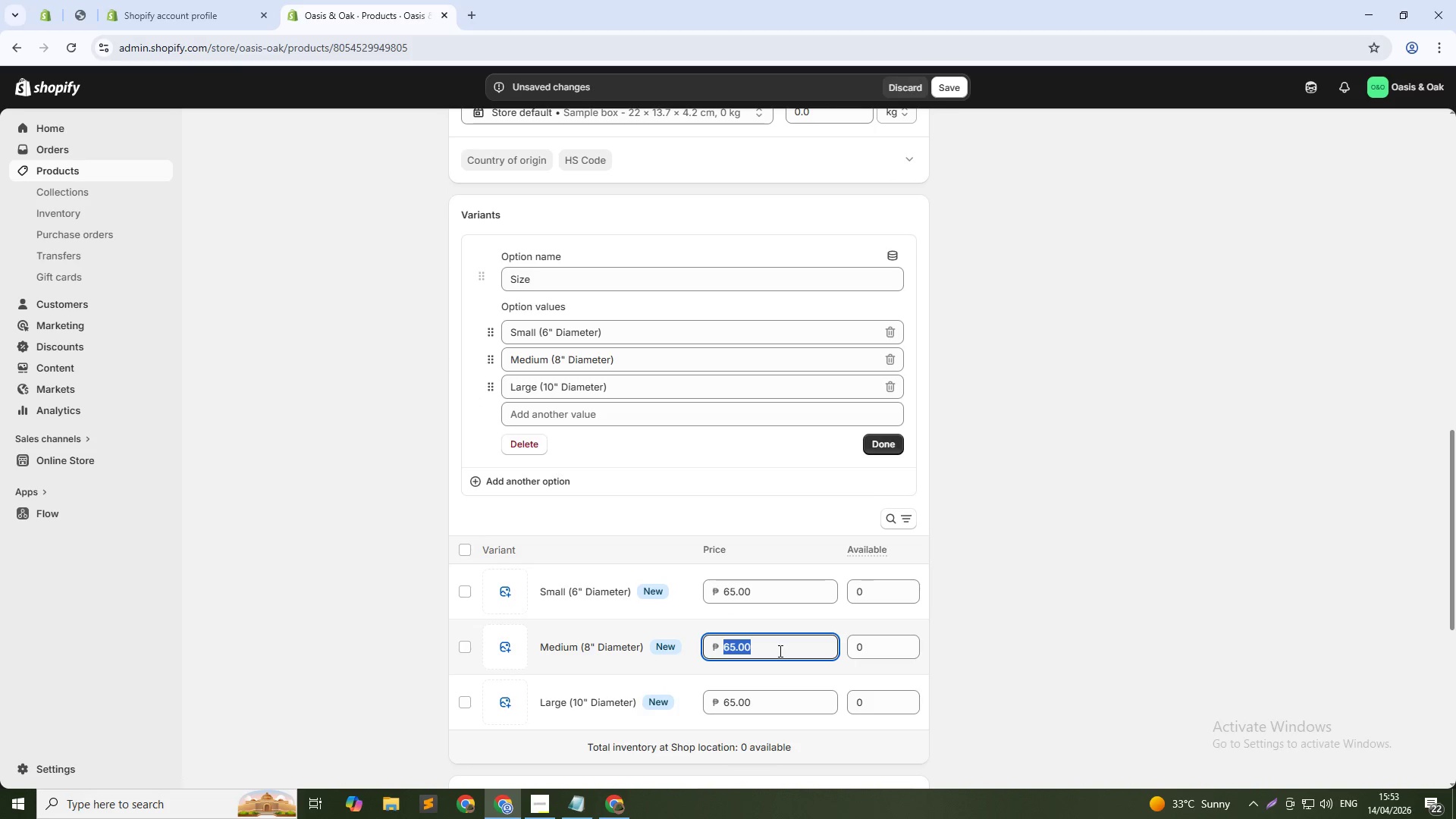 
left_click([779, 651])
 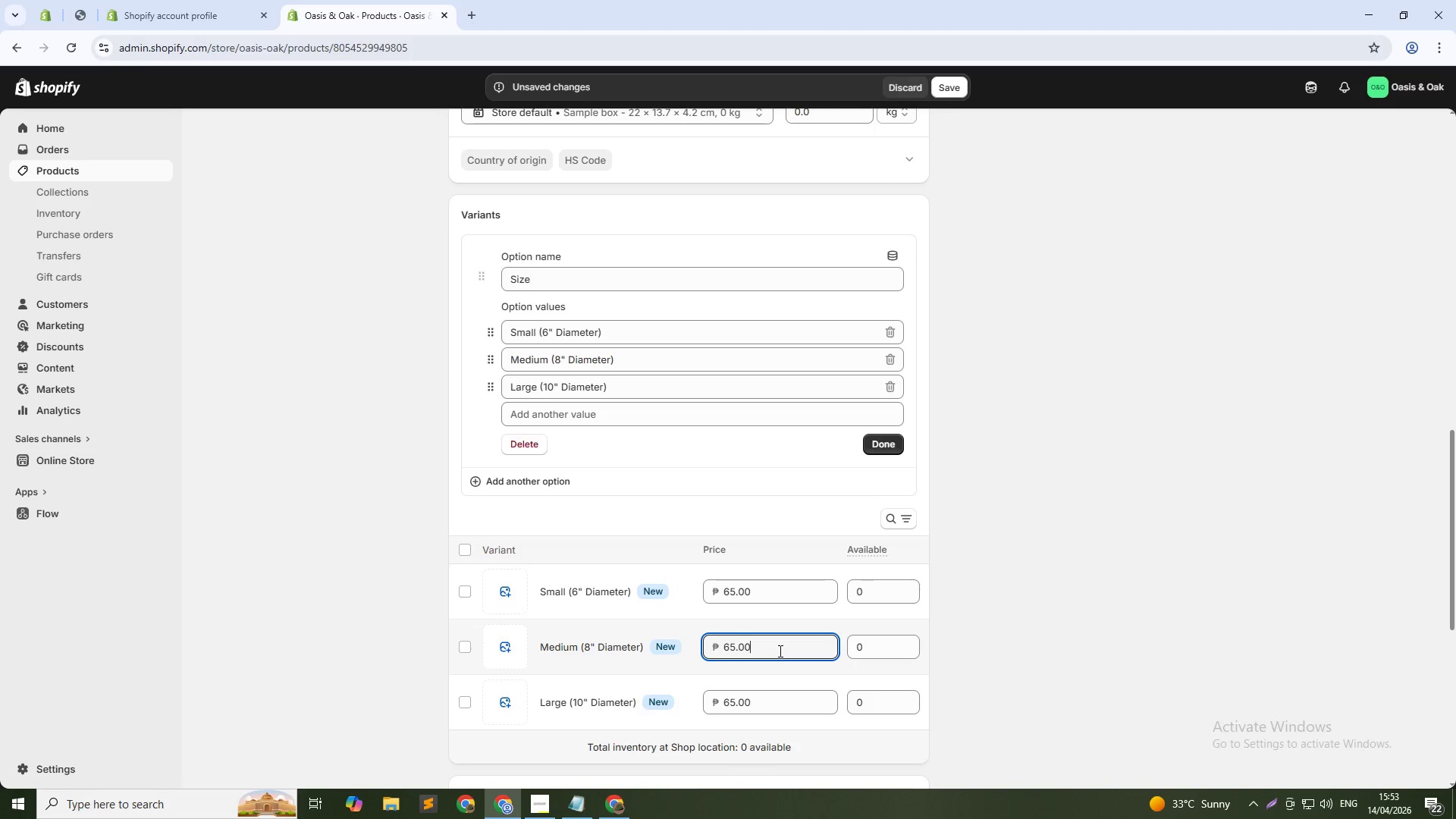 
key(Numpad8)
 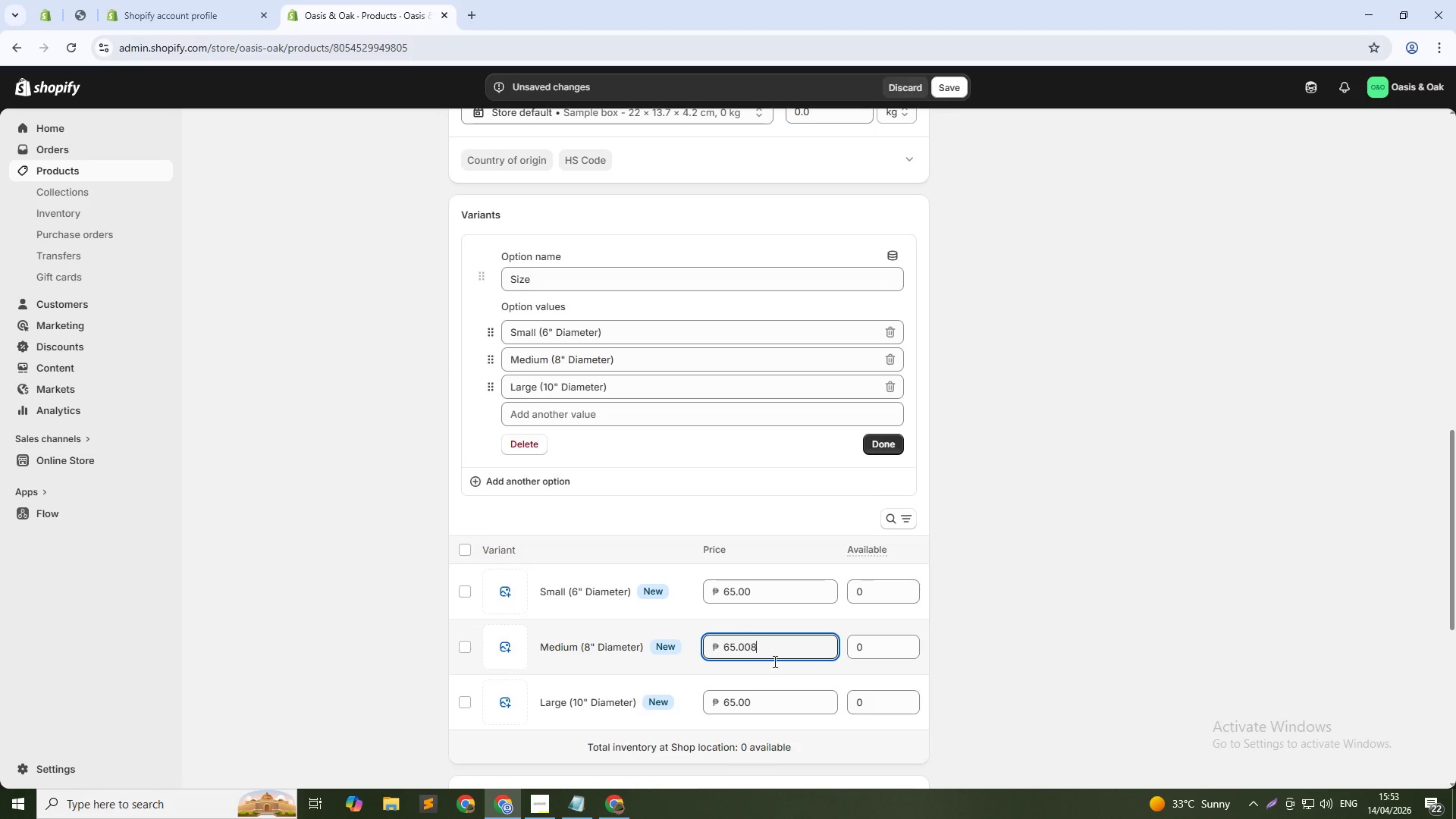 
key(Numpad5)
 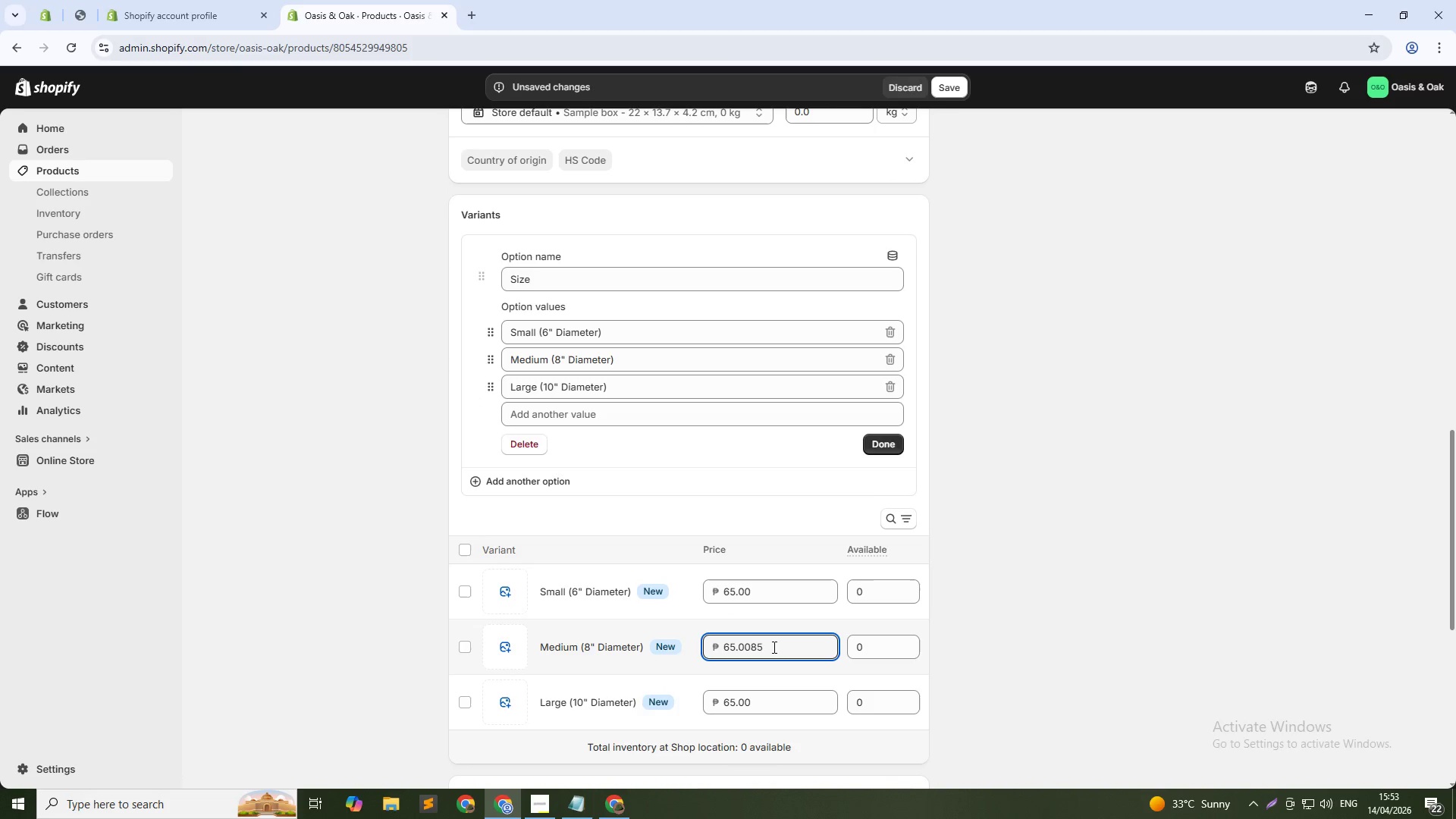 
double_click([773, 647])
 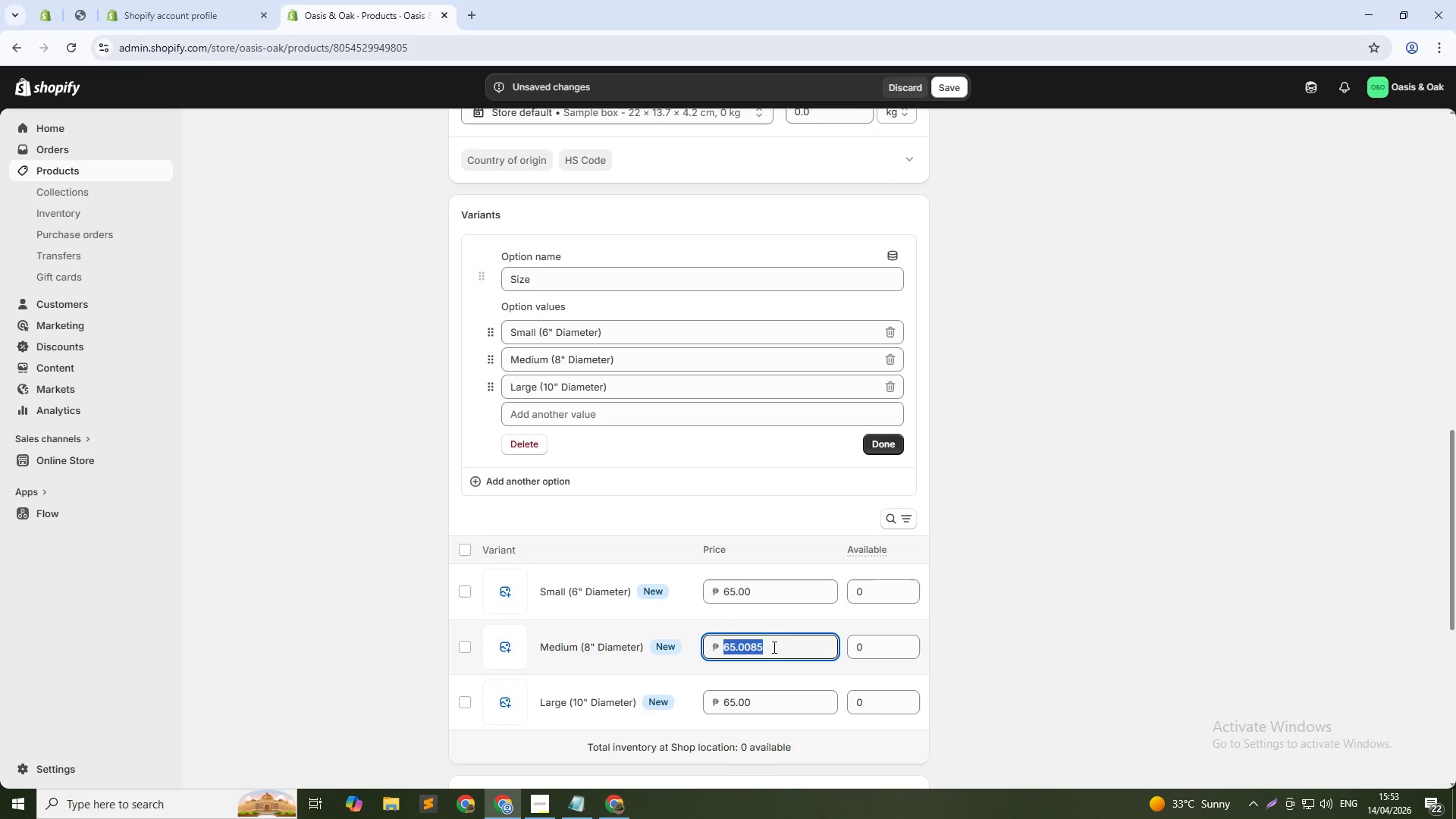 
triple_click([773, 647])
 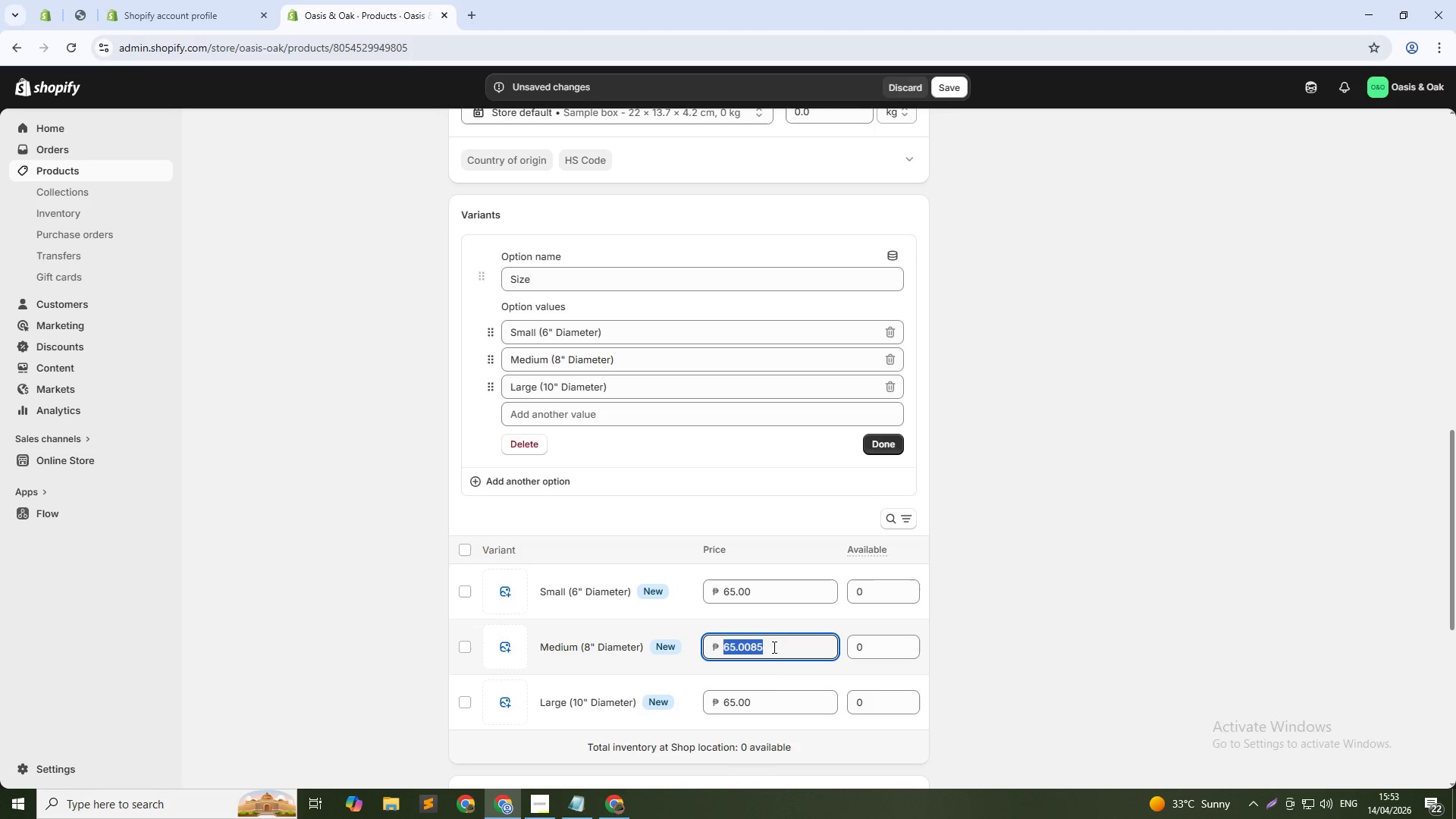 
key(Numpad8)
 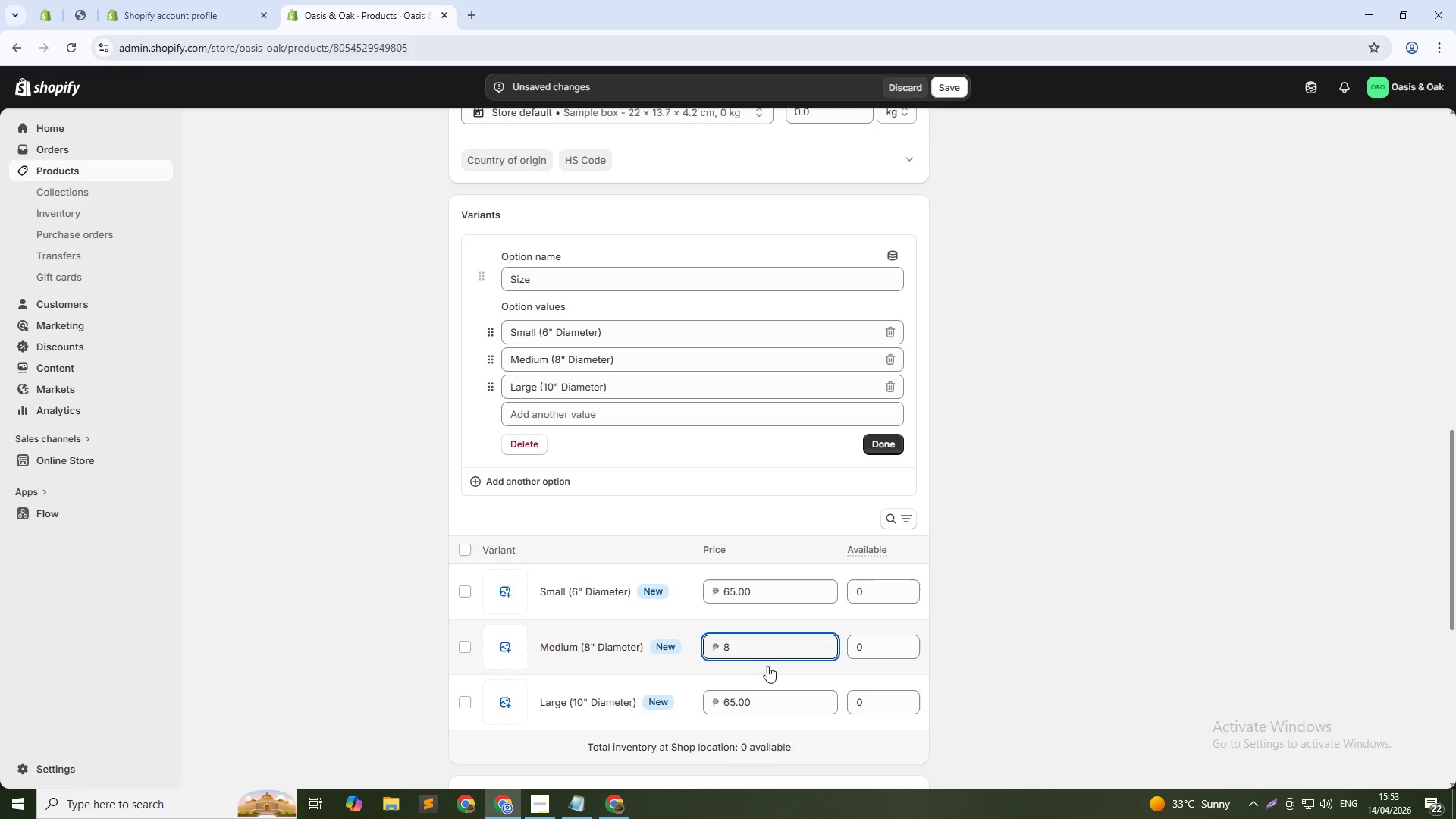 
key(Numpad5)
 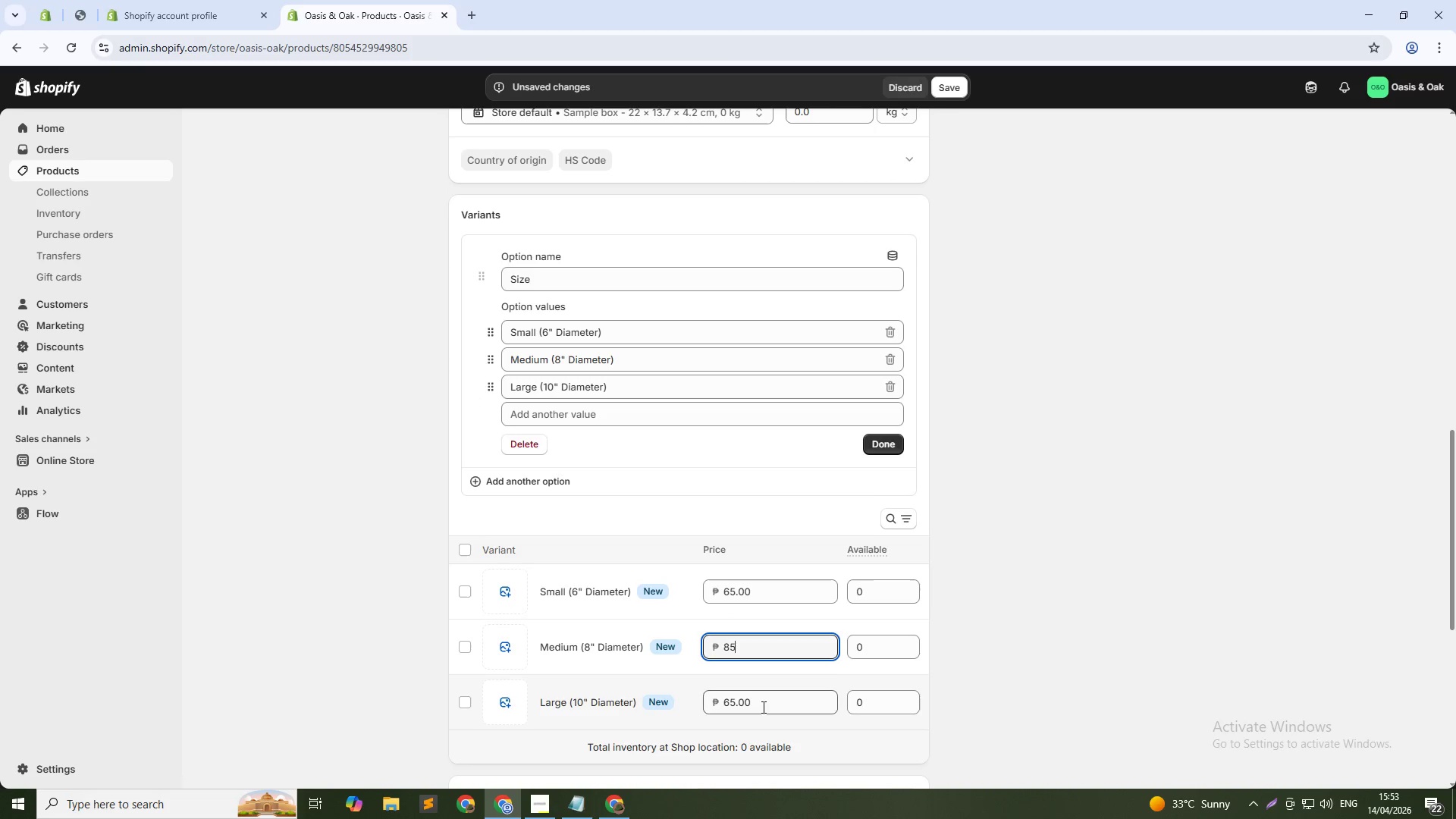 
double_click([762, 707])
 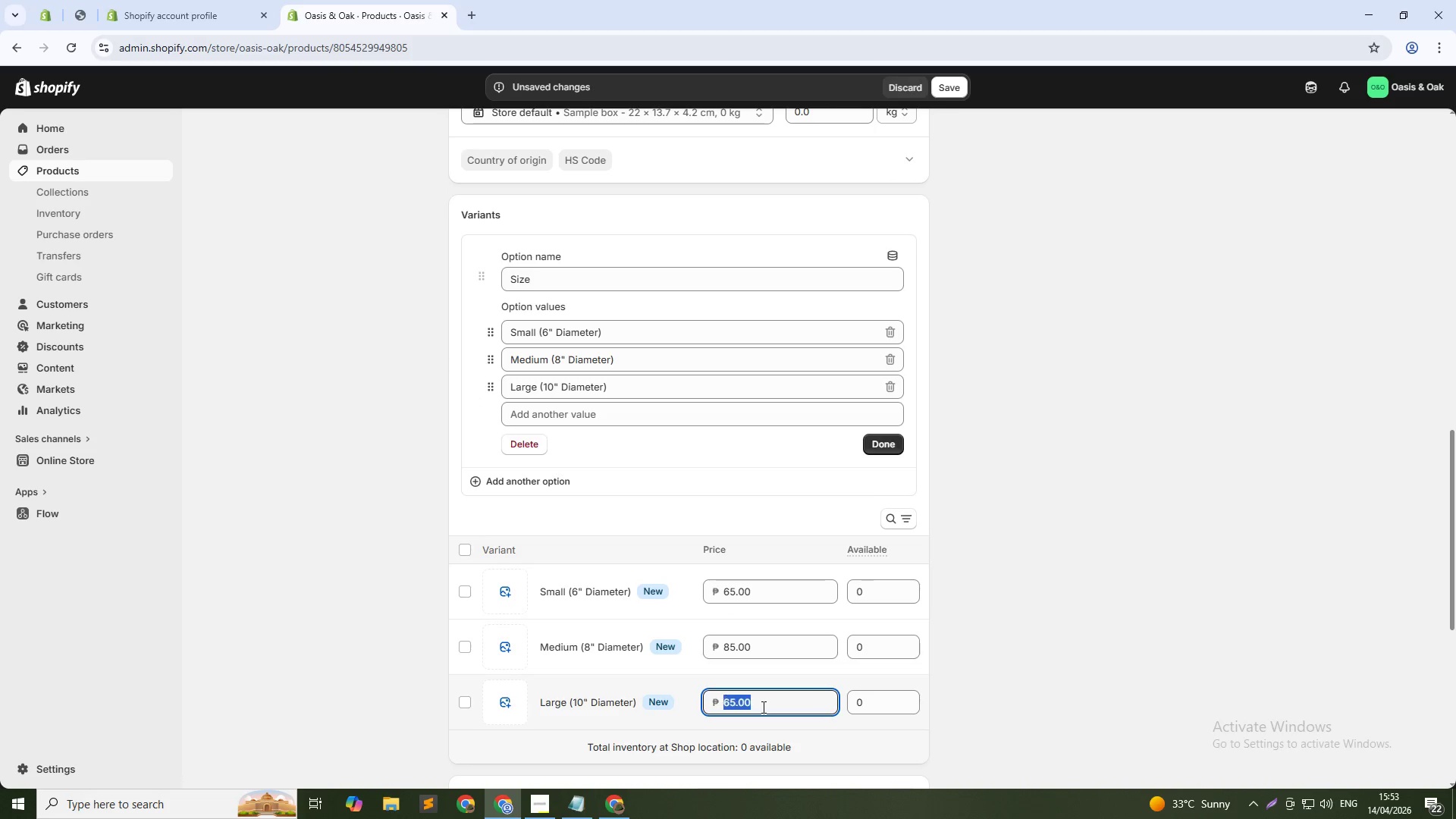 
triple_click([762, 707])
 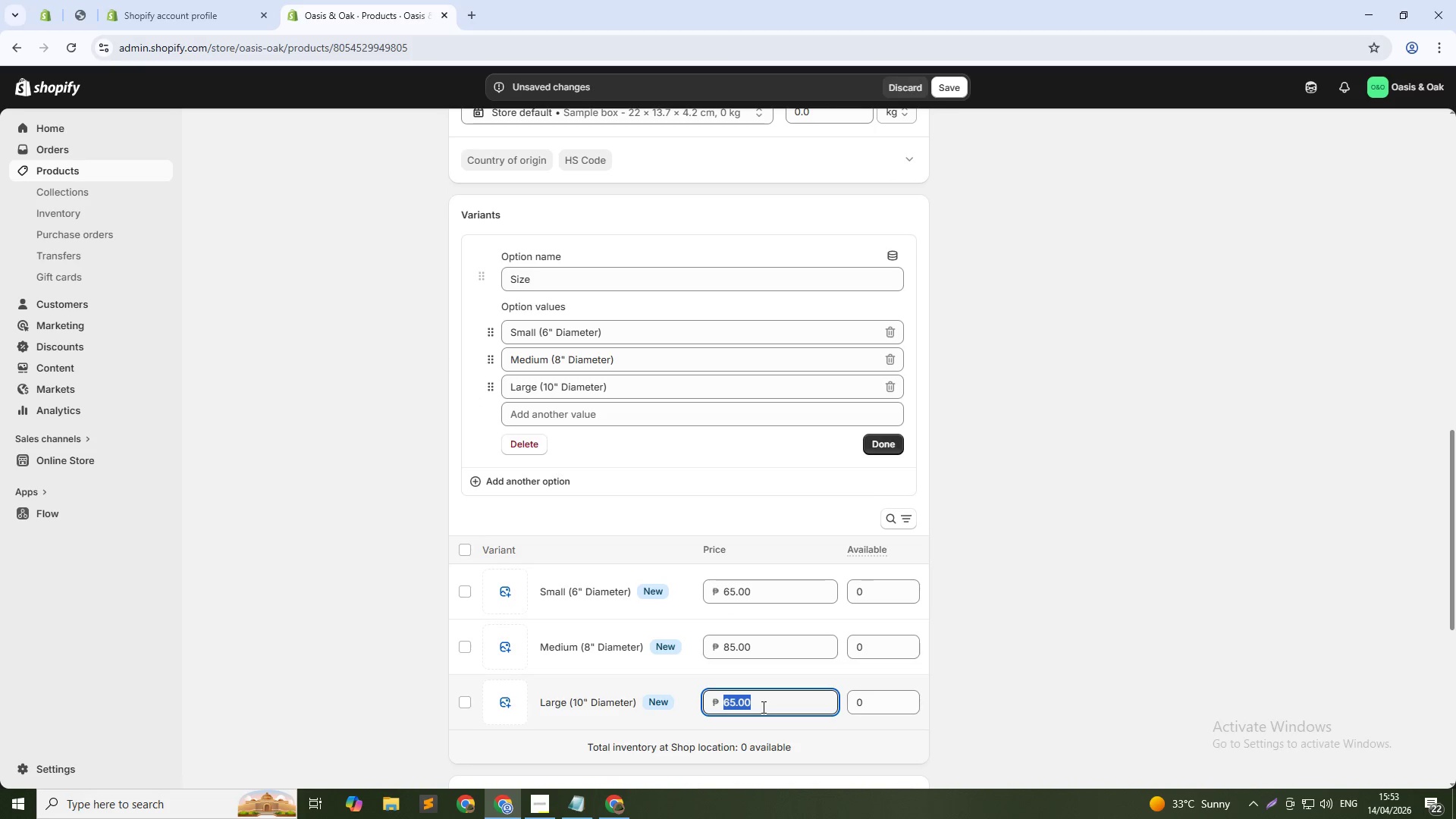 
key(Numpad1)
 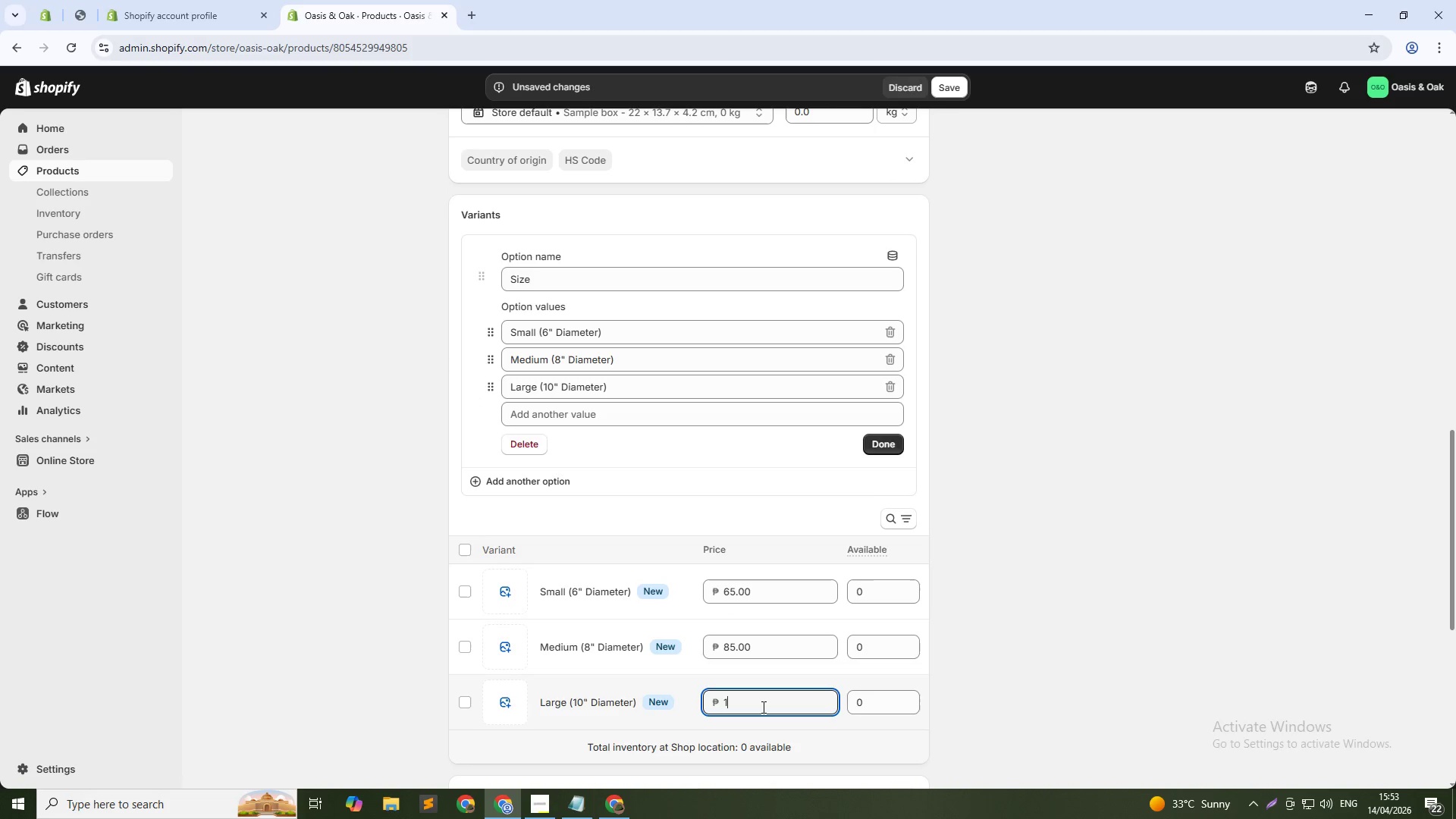 
key(Numpad1)
 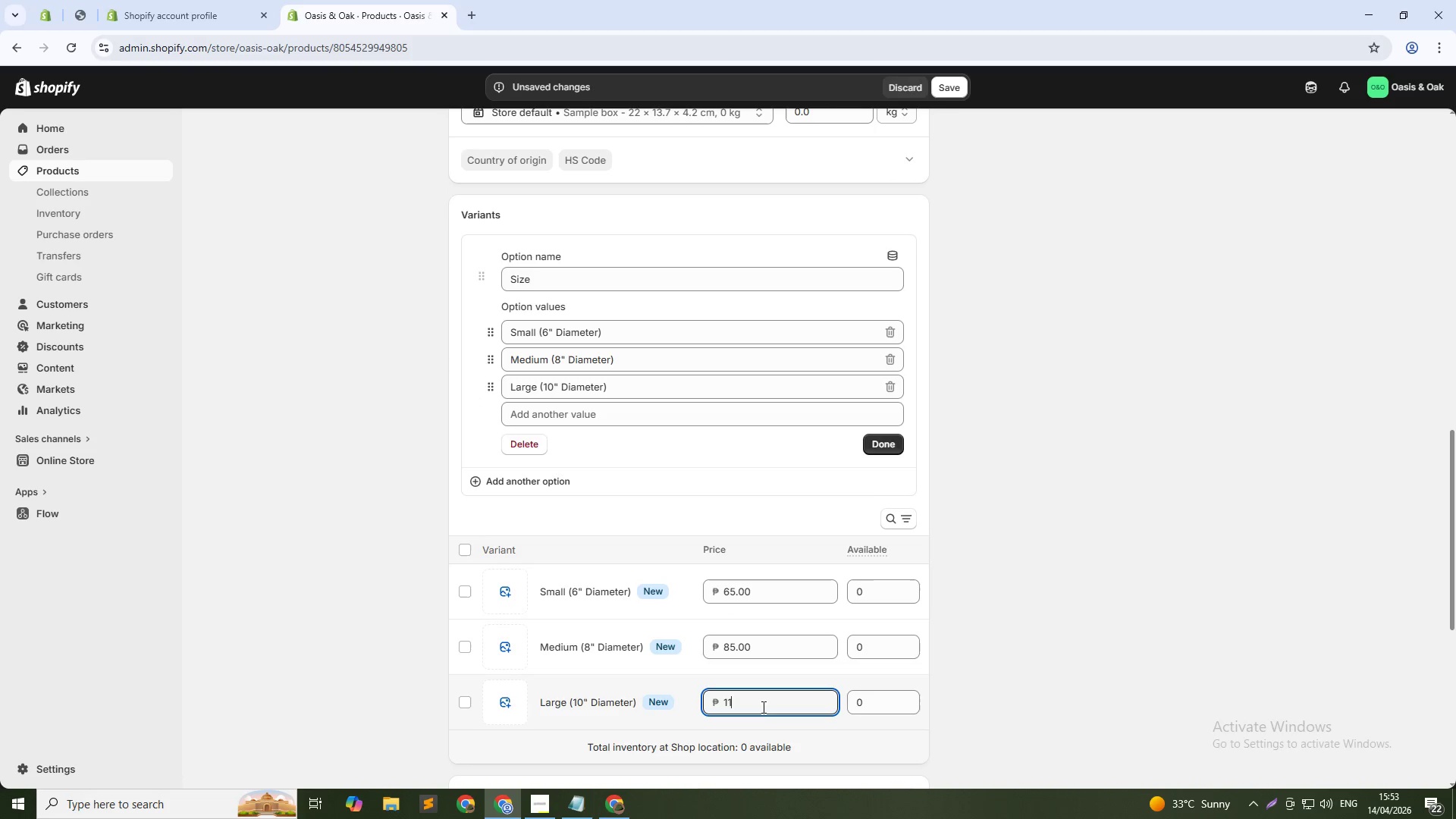 
key(Numpad0)
 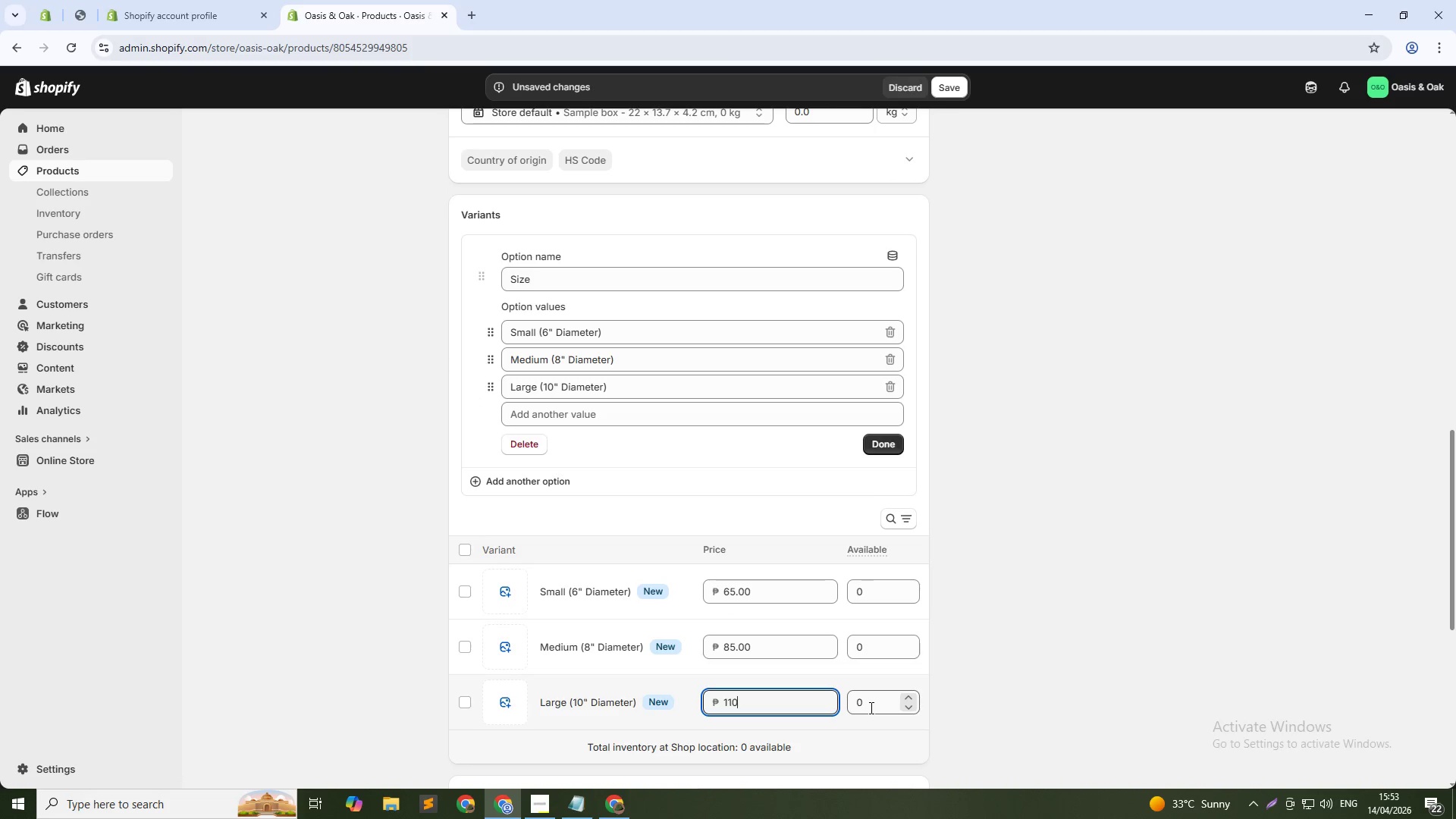 
double_click([870, 708])
 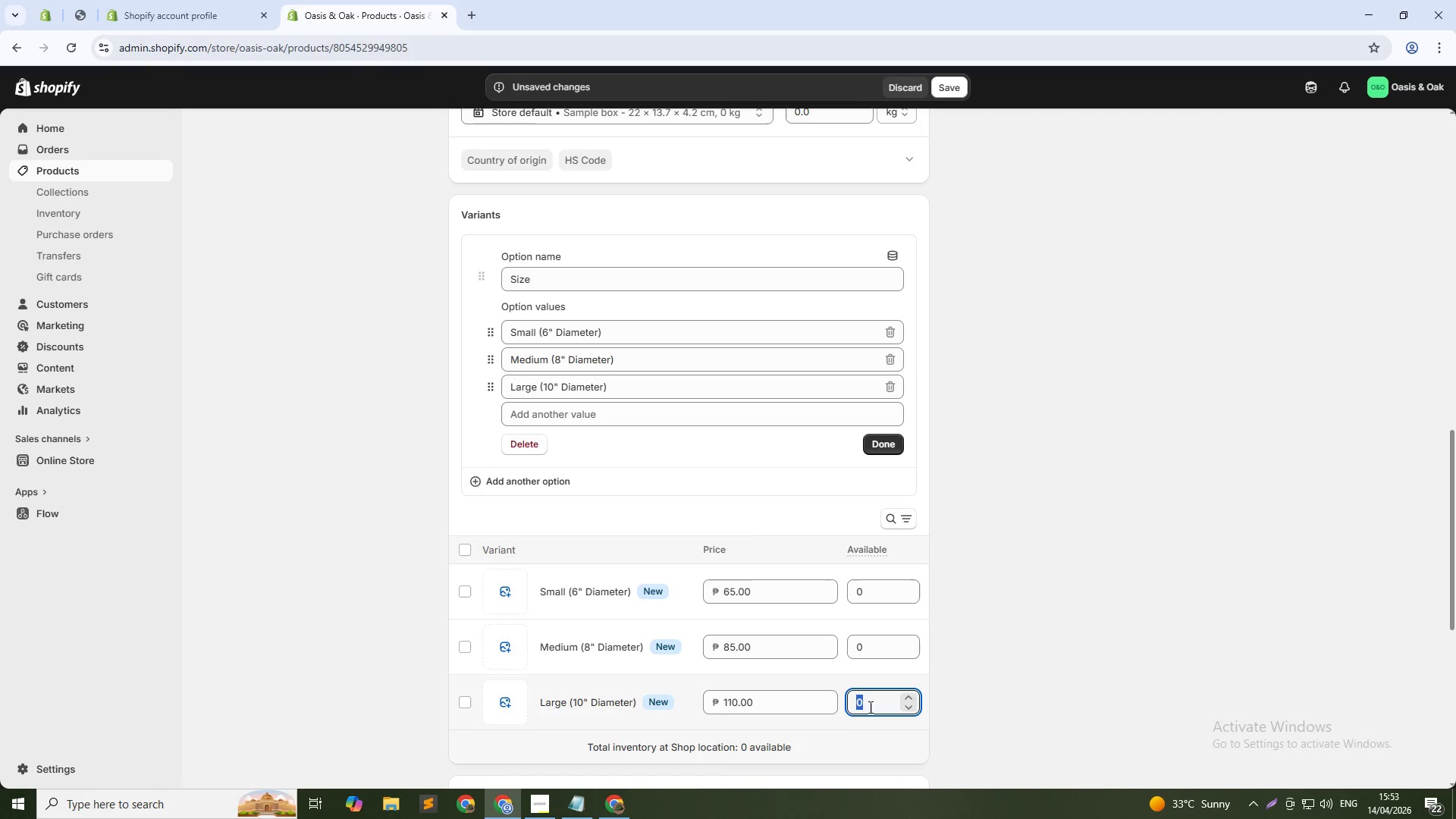 
key(Numpad1)
 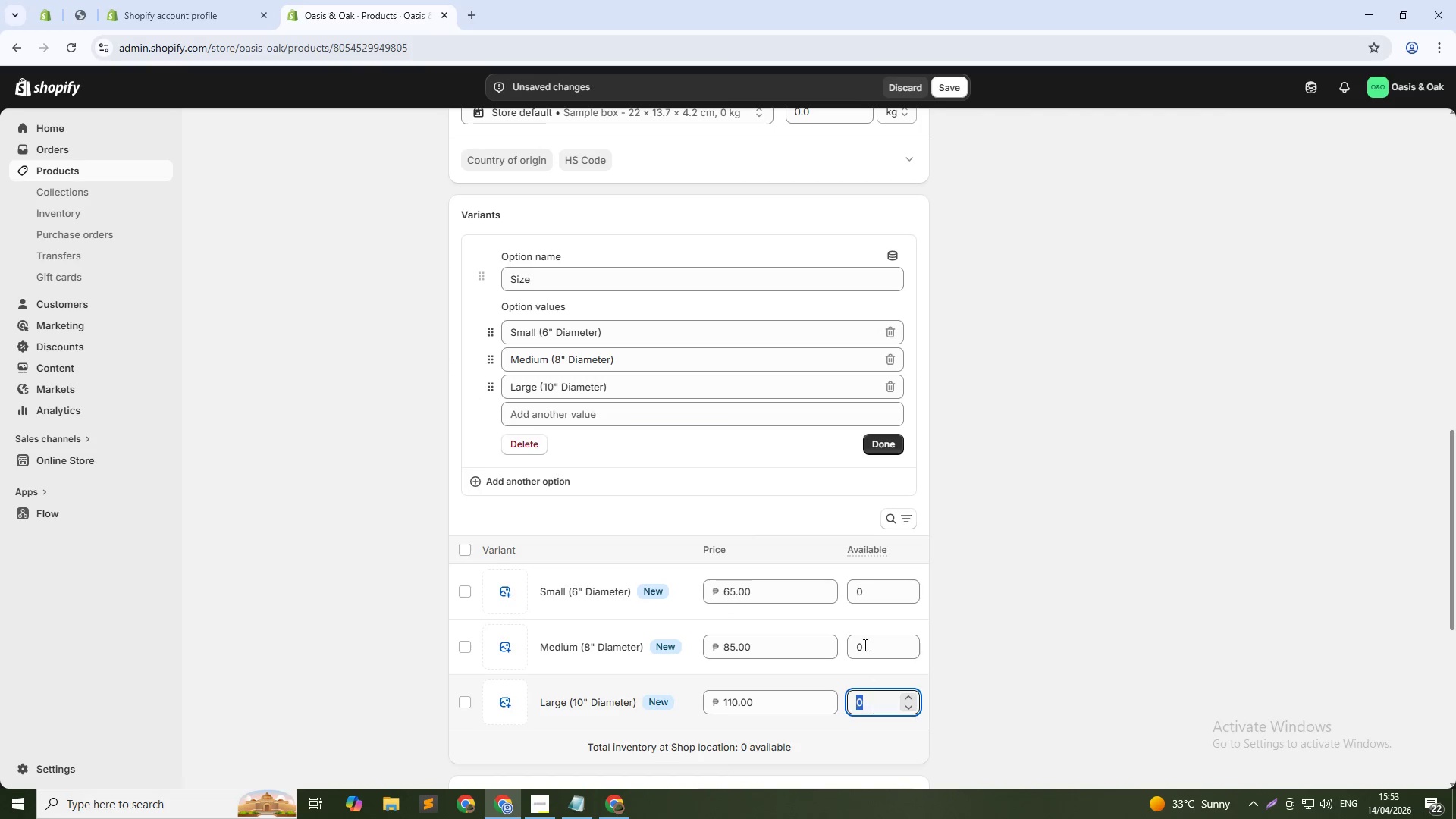 
key(Numpad0)
 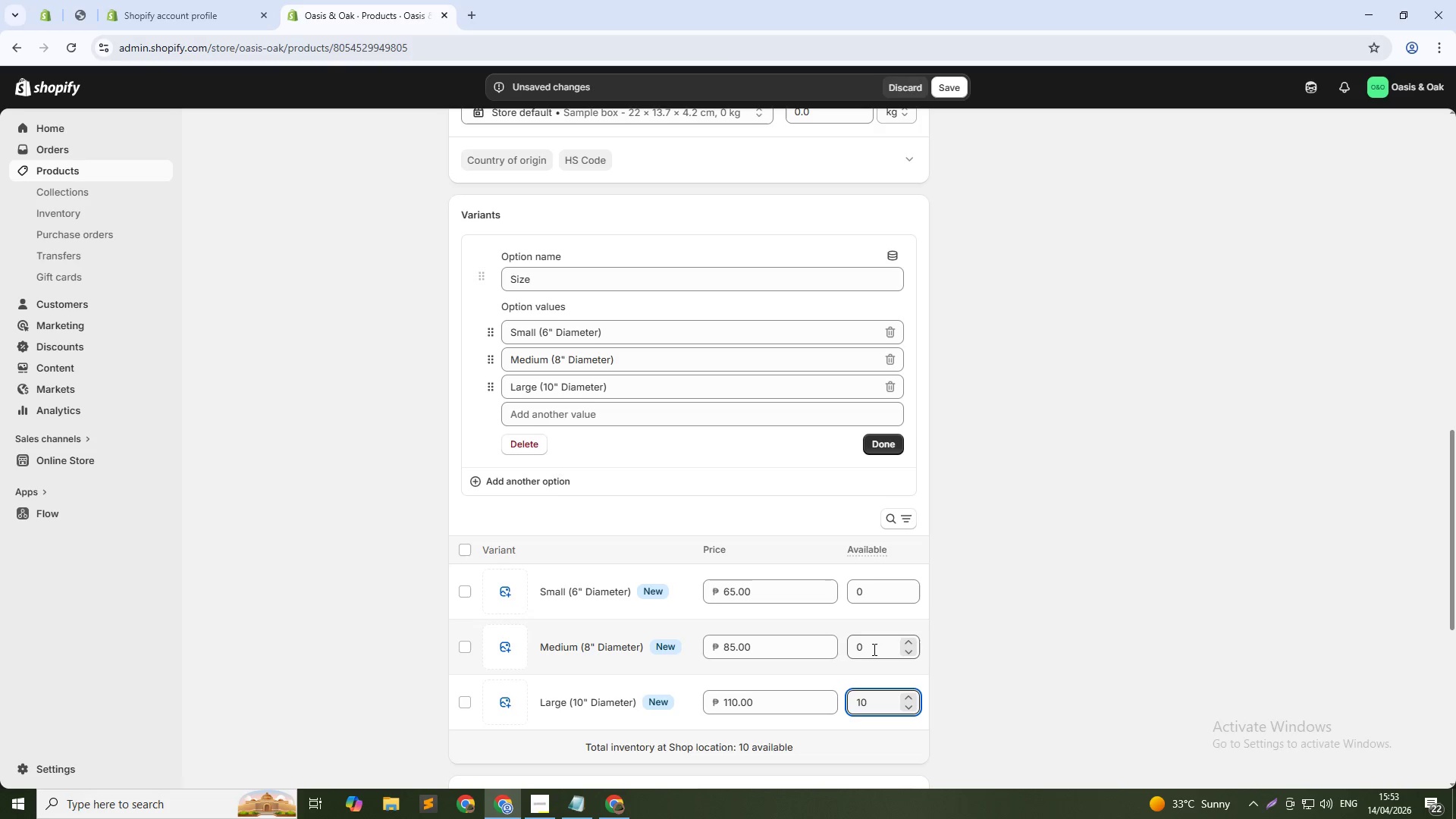 
double_click([873, 649])
 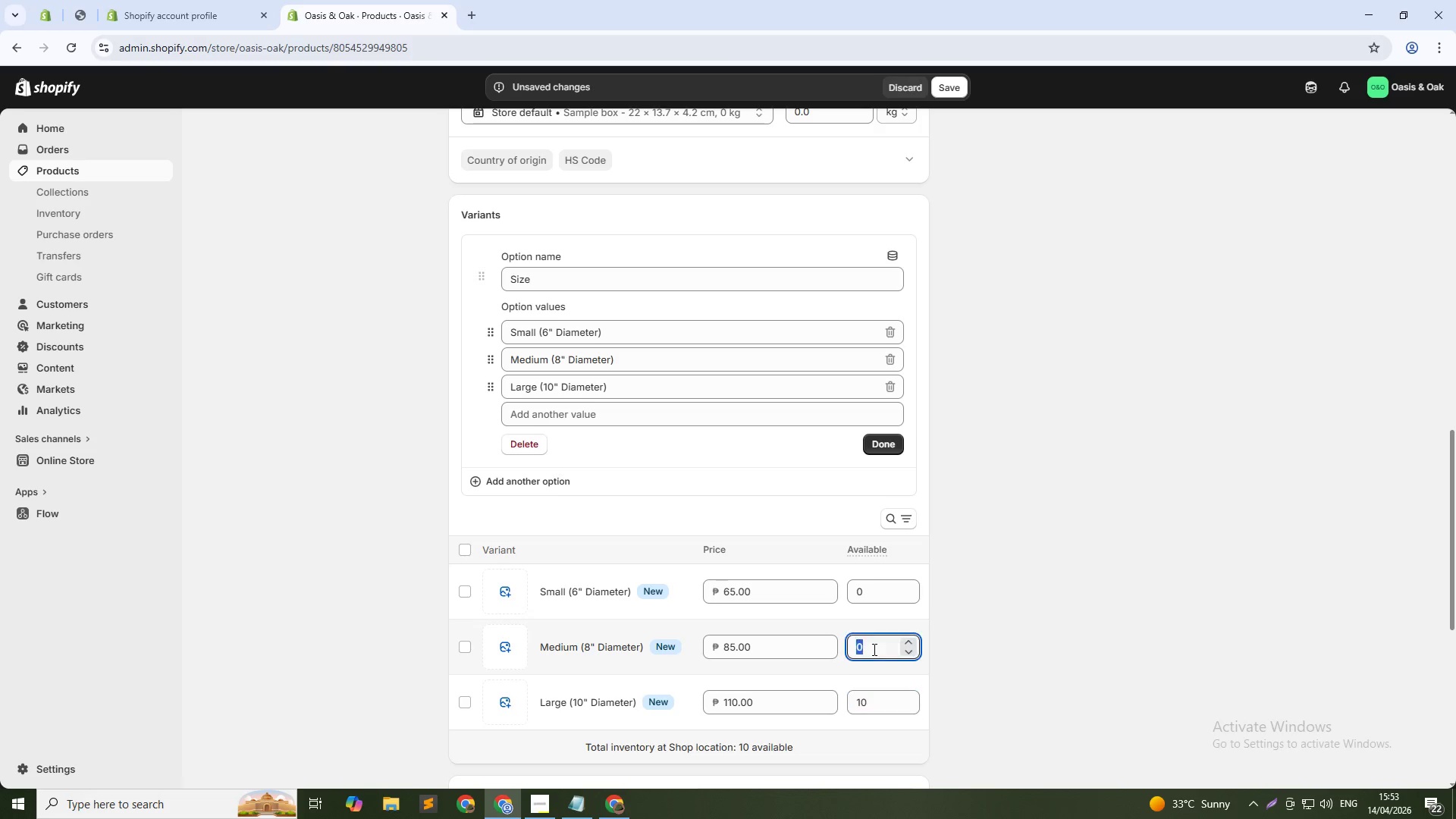 
key(Numpad1)
 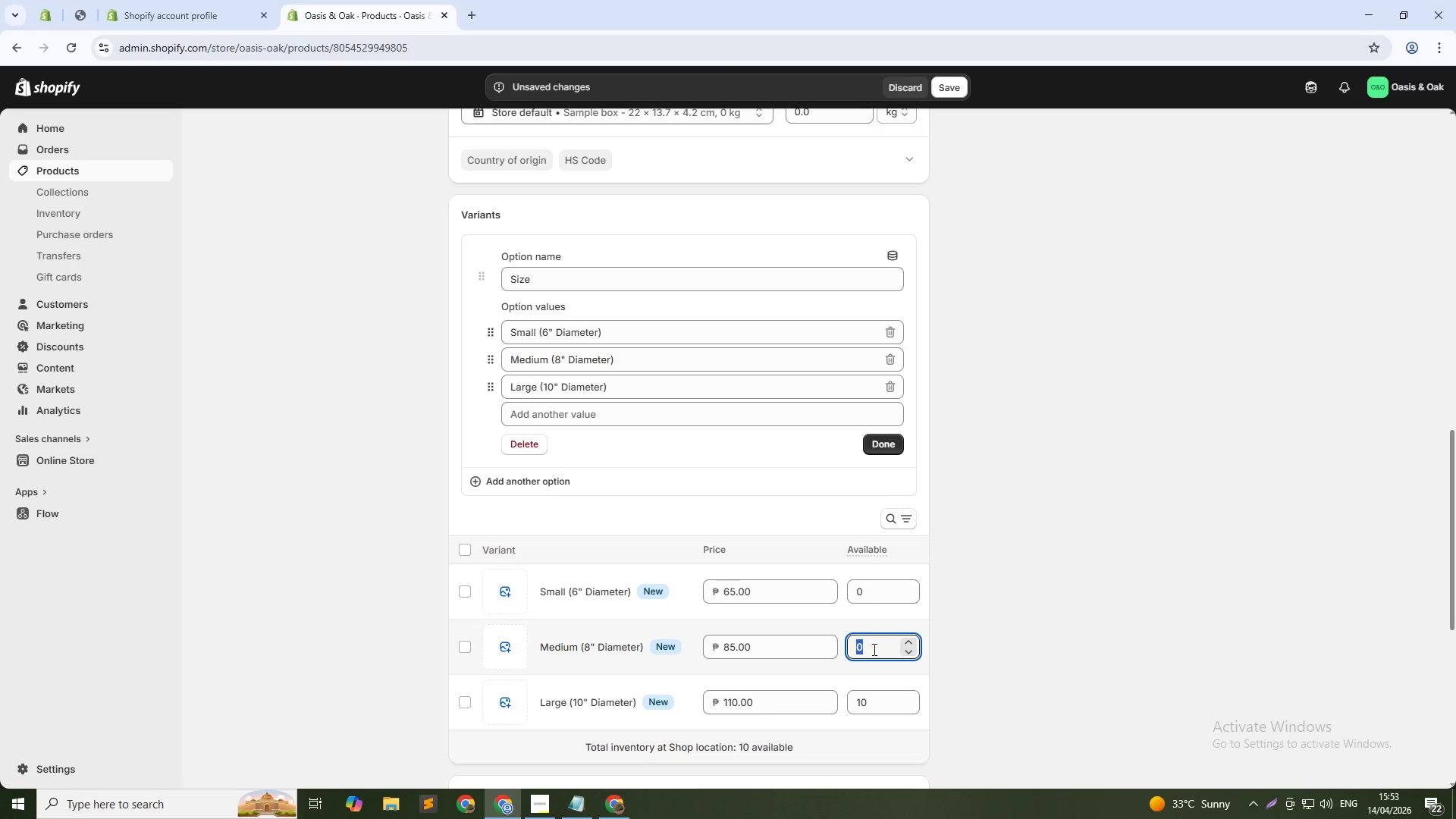 
key(Numpad0)
 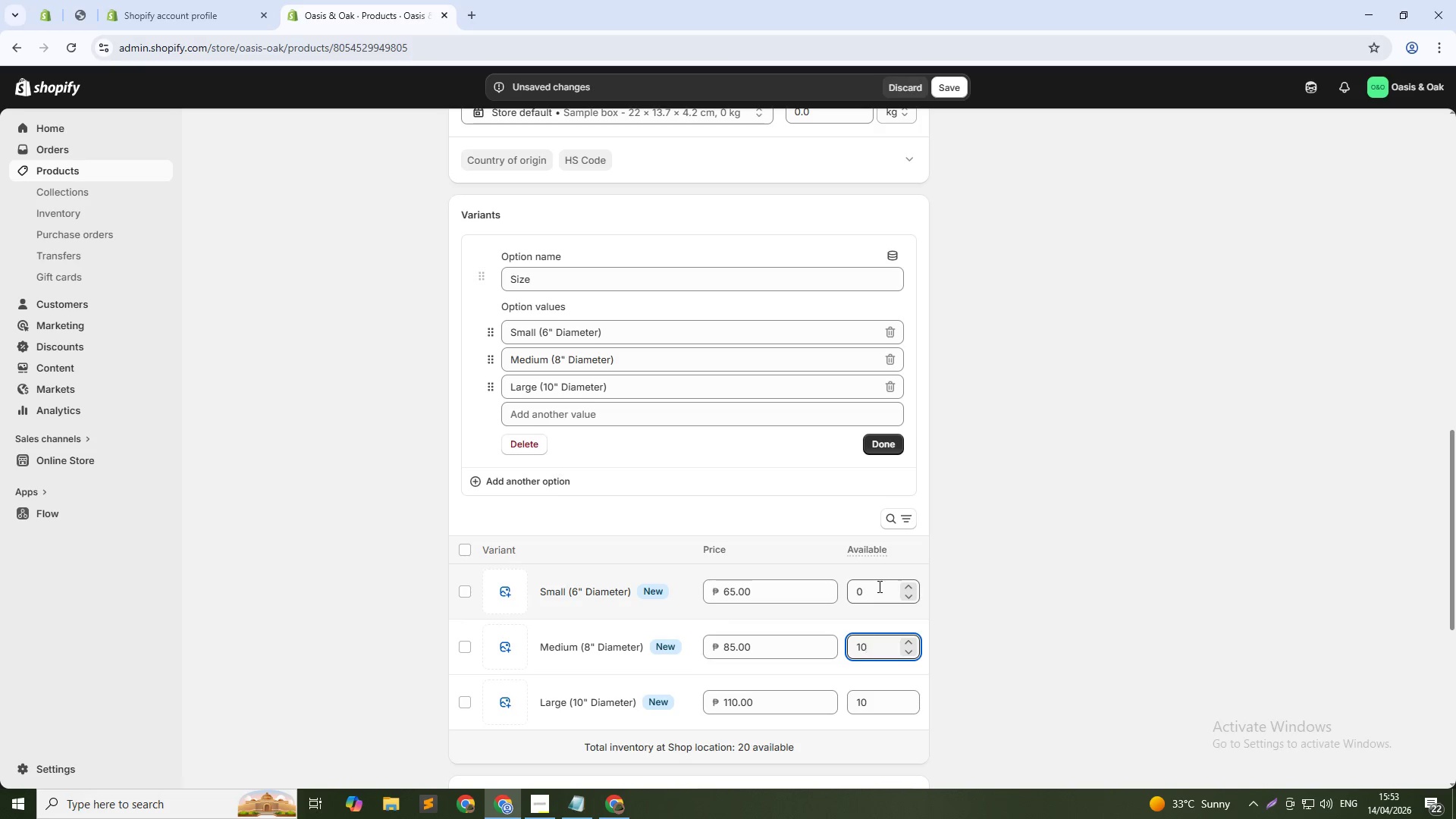 
double_click([878, 586])
 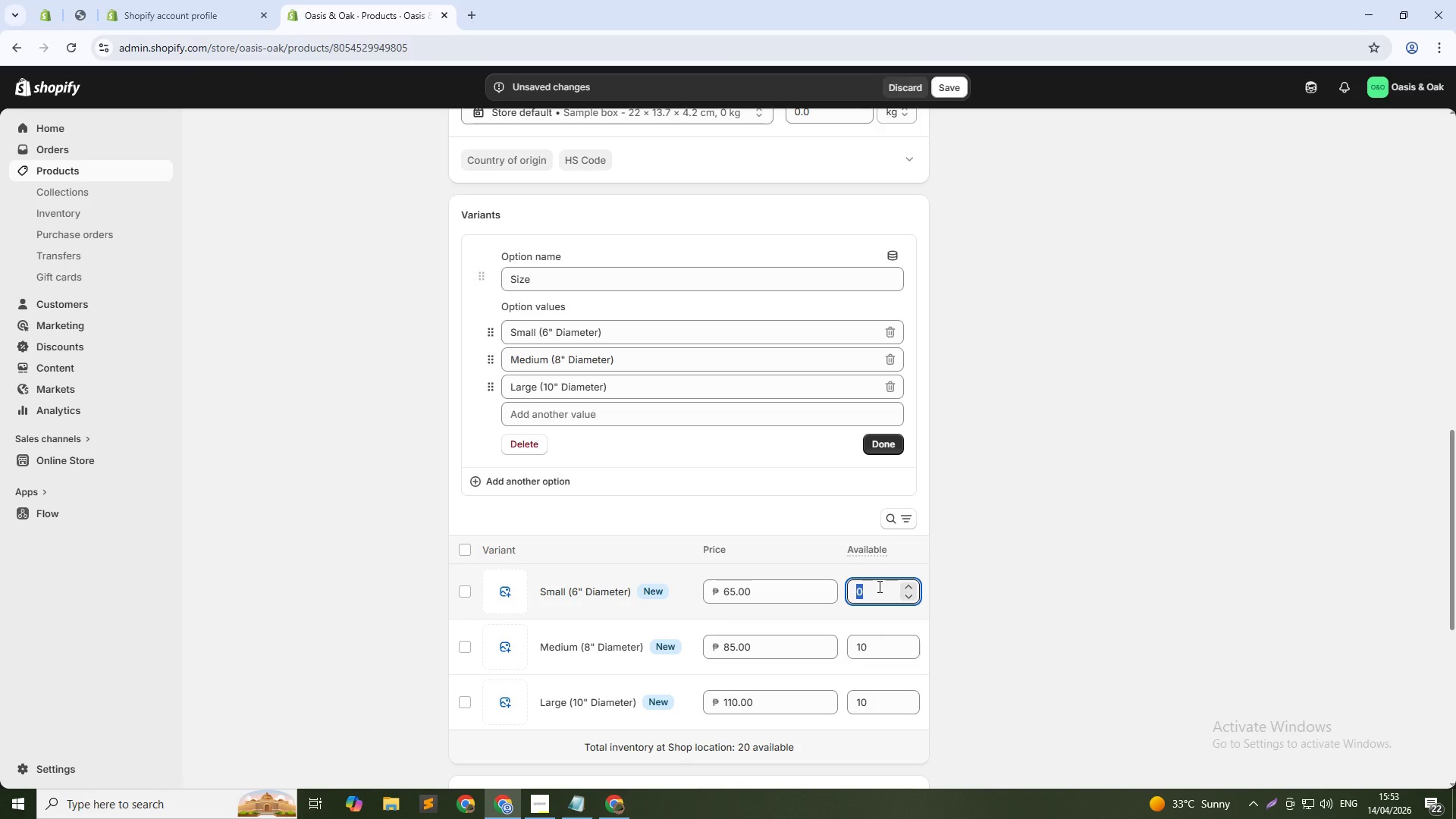 
key(Numpad1)
 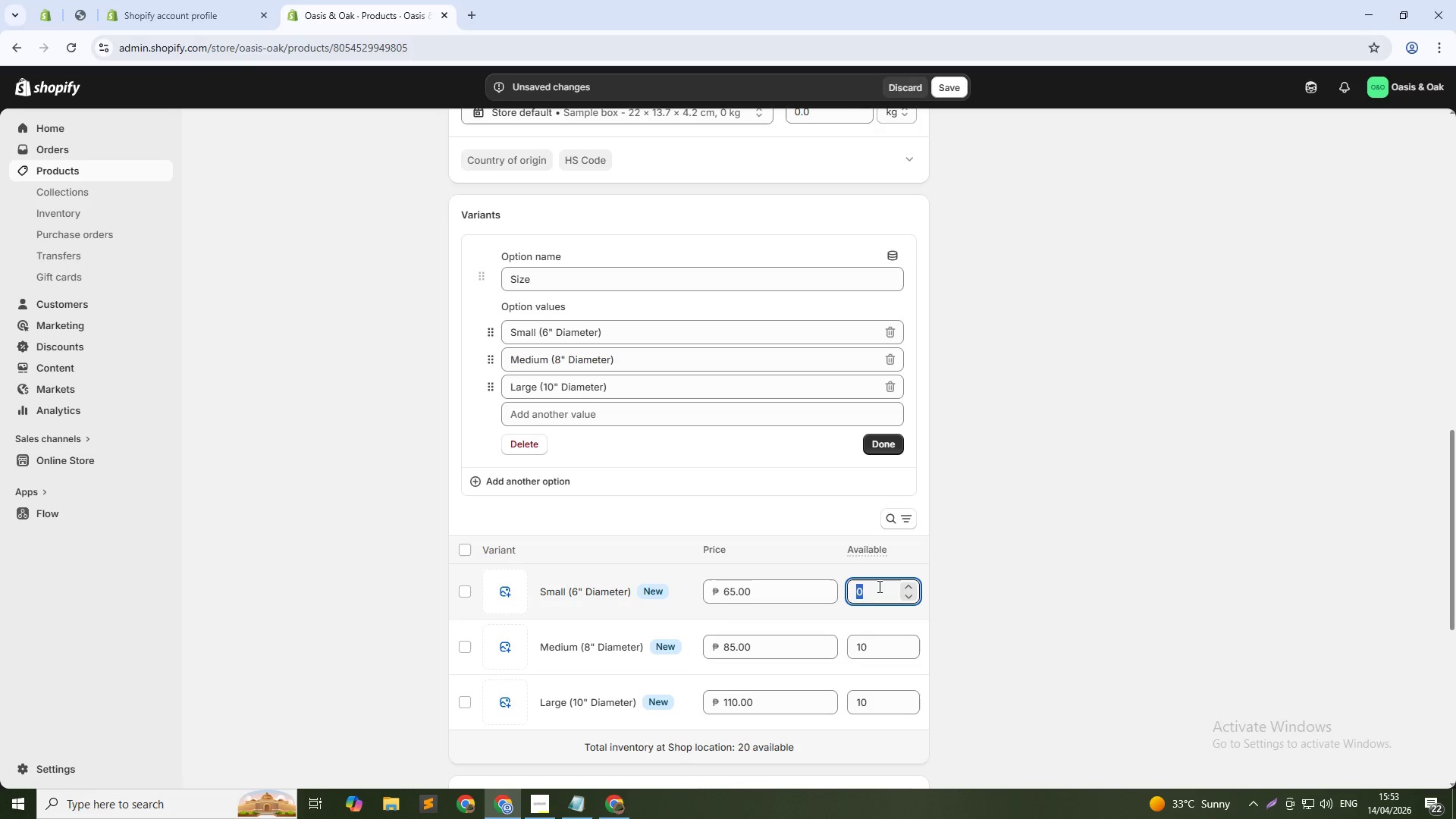 
key(Numpad0)
 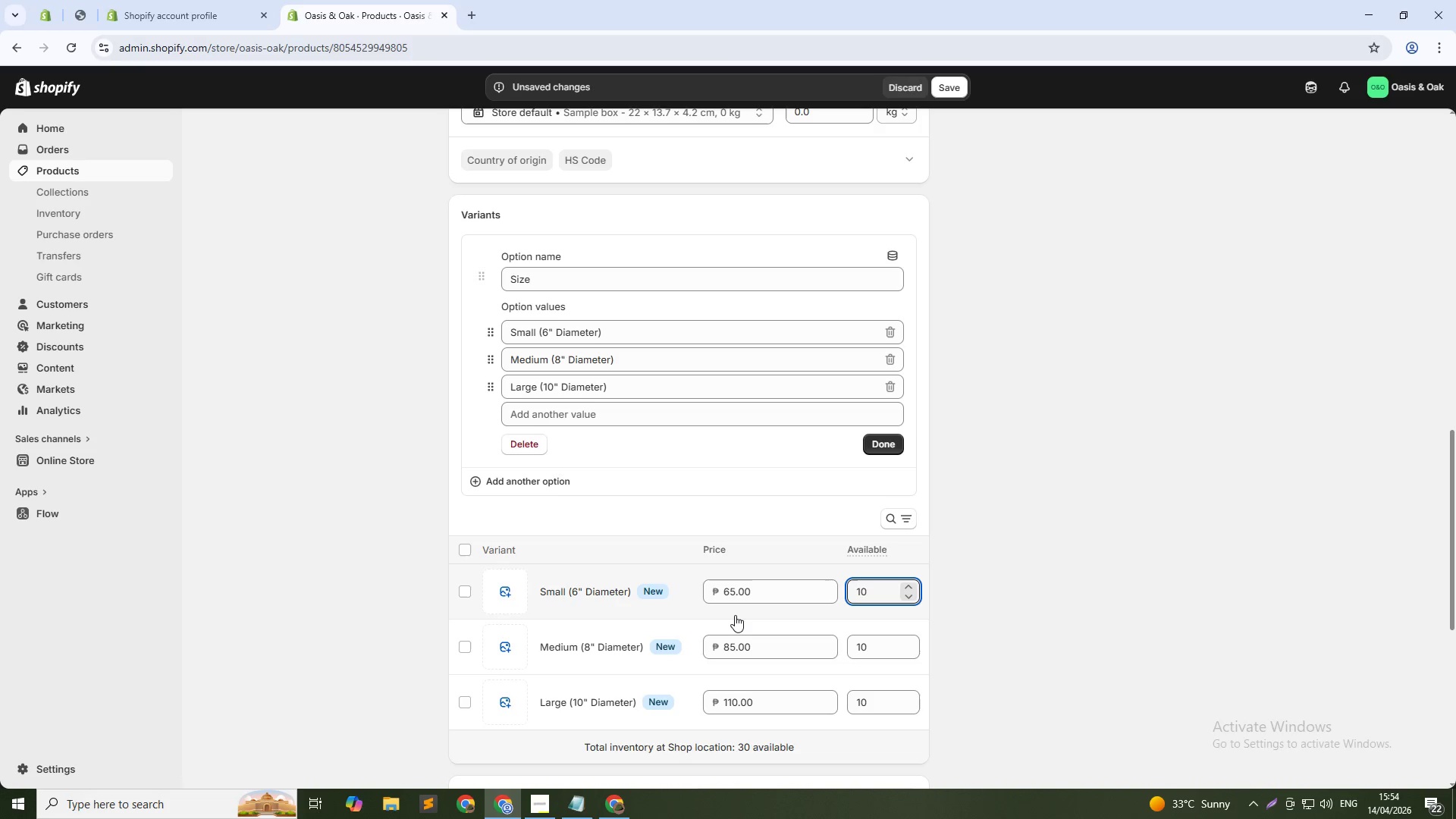 
wait(6.62)
 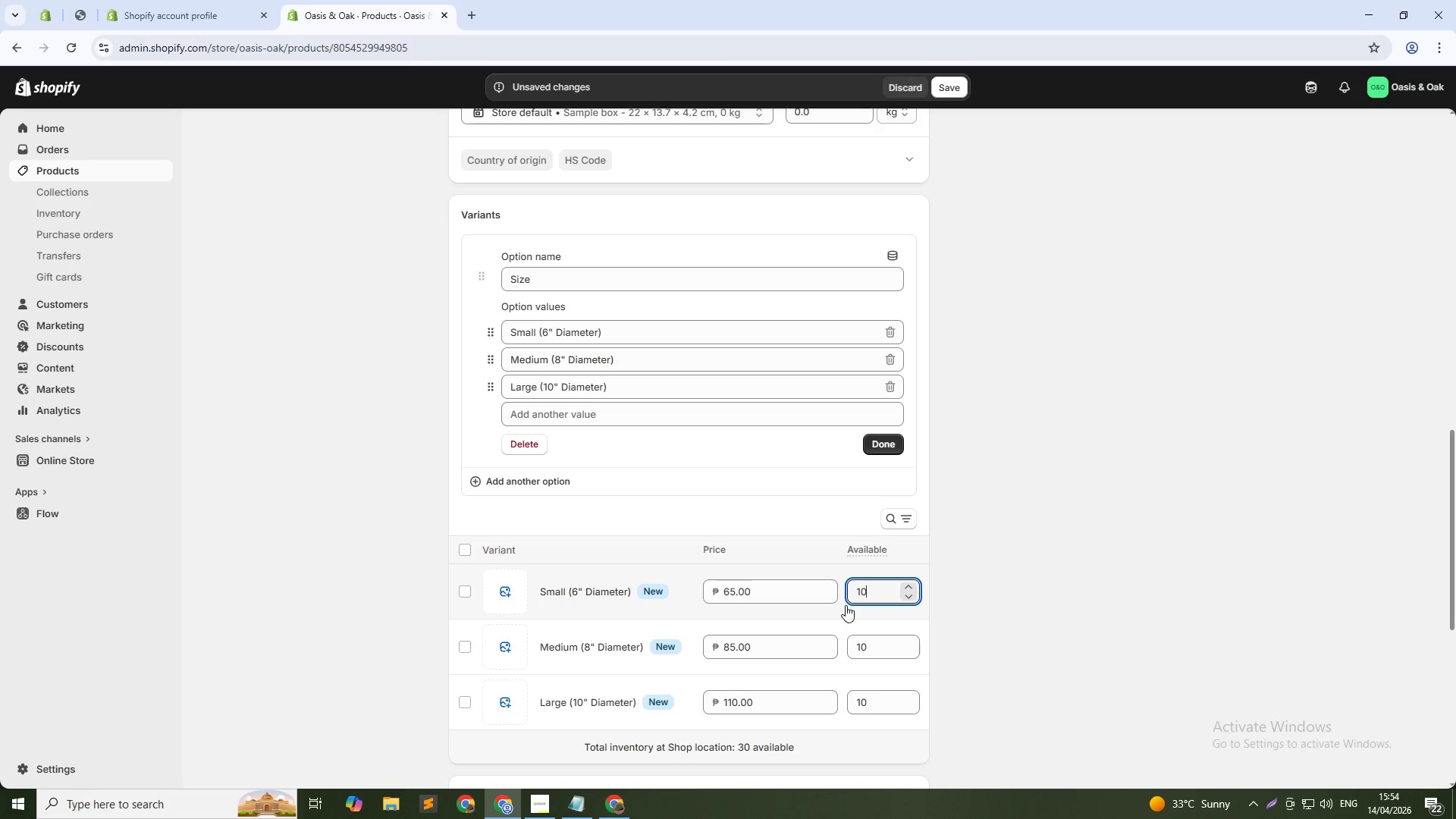 
scroll: coordinate [685, 551], scroll_direction: up, amount: 12.0
 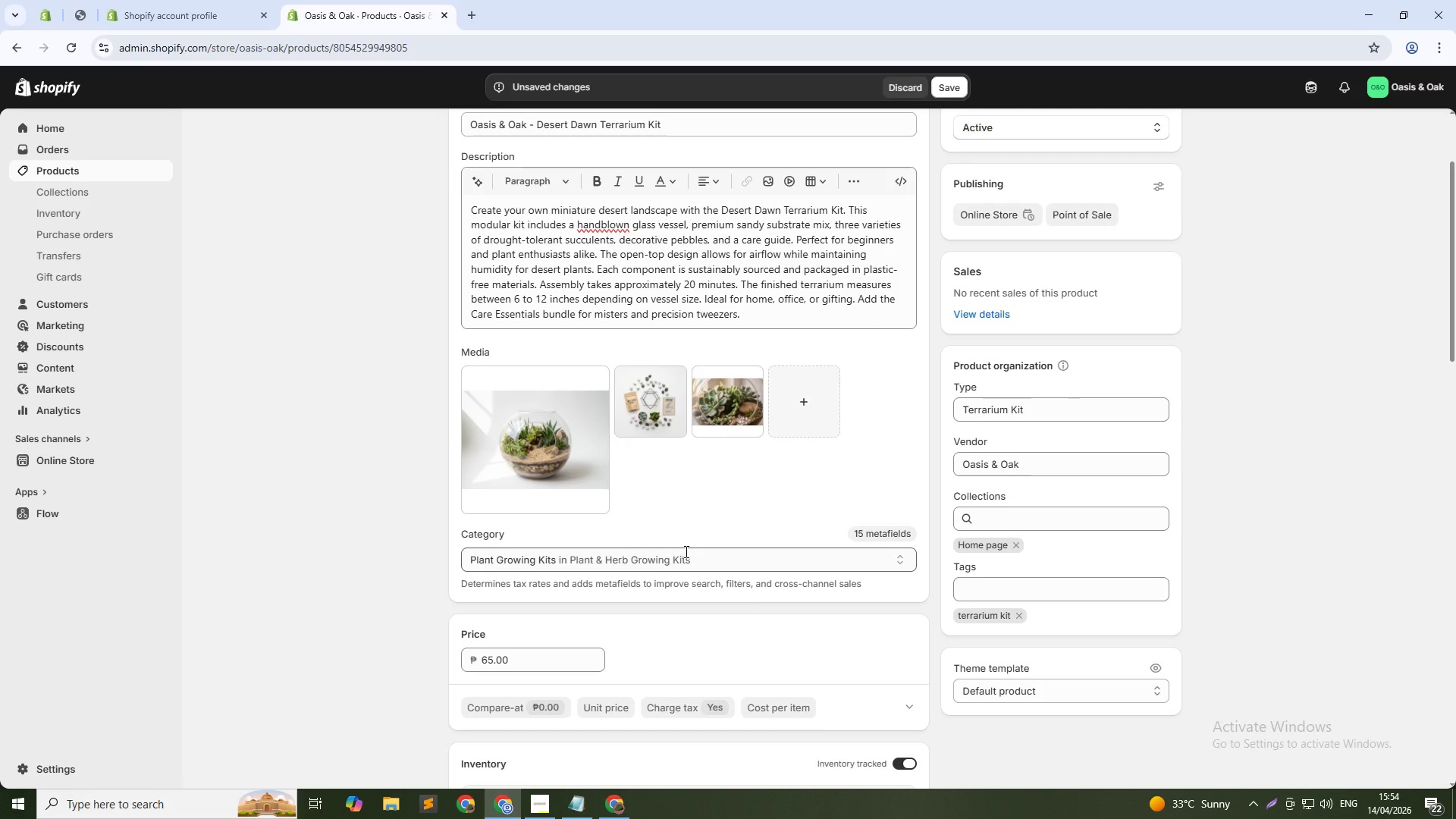 
scroll: coordinate [679, 565], scroll_direction: down, amount: 22.0
 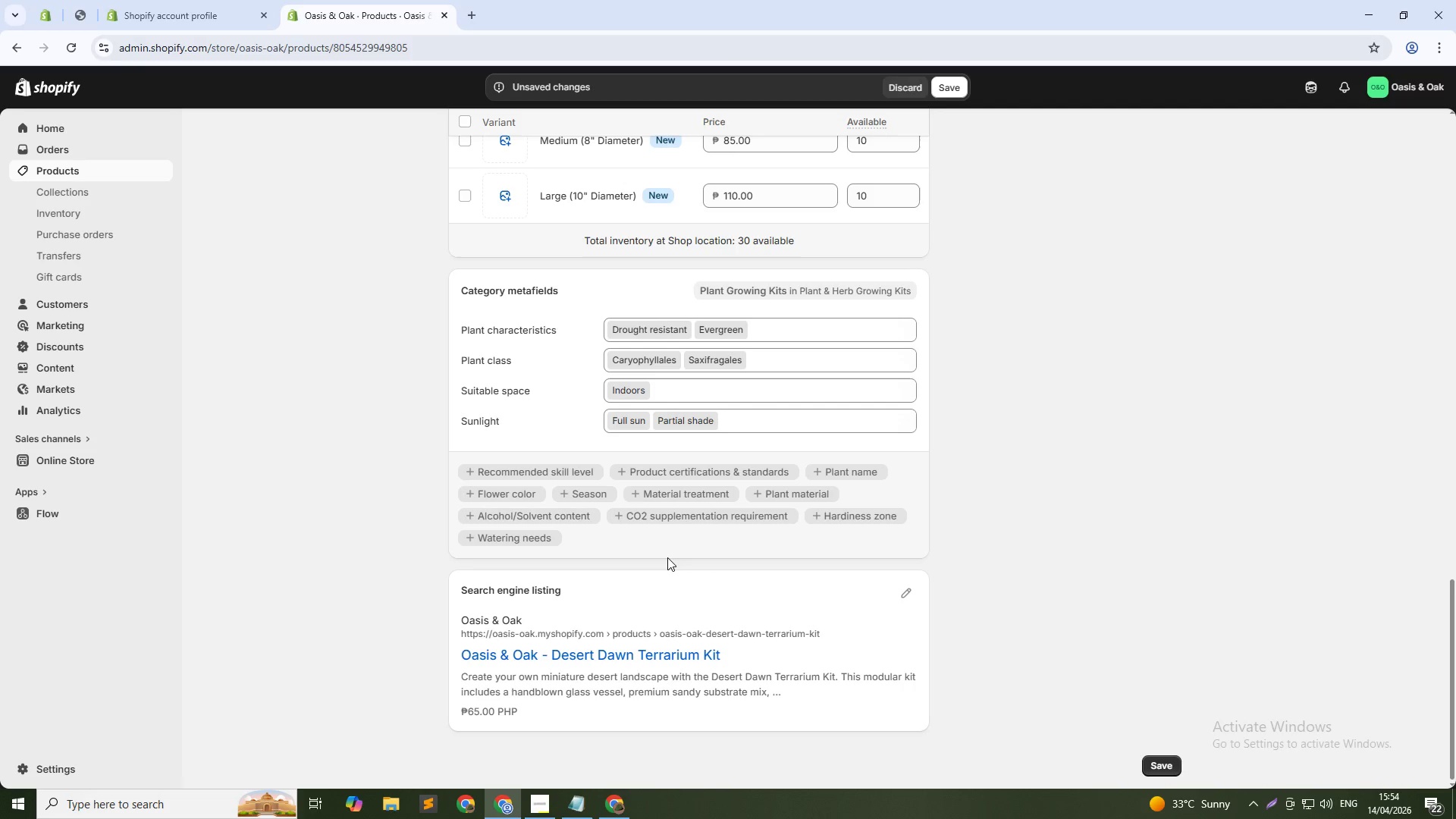 
wait(10.3)
 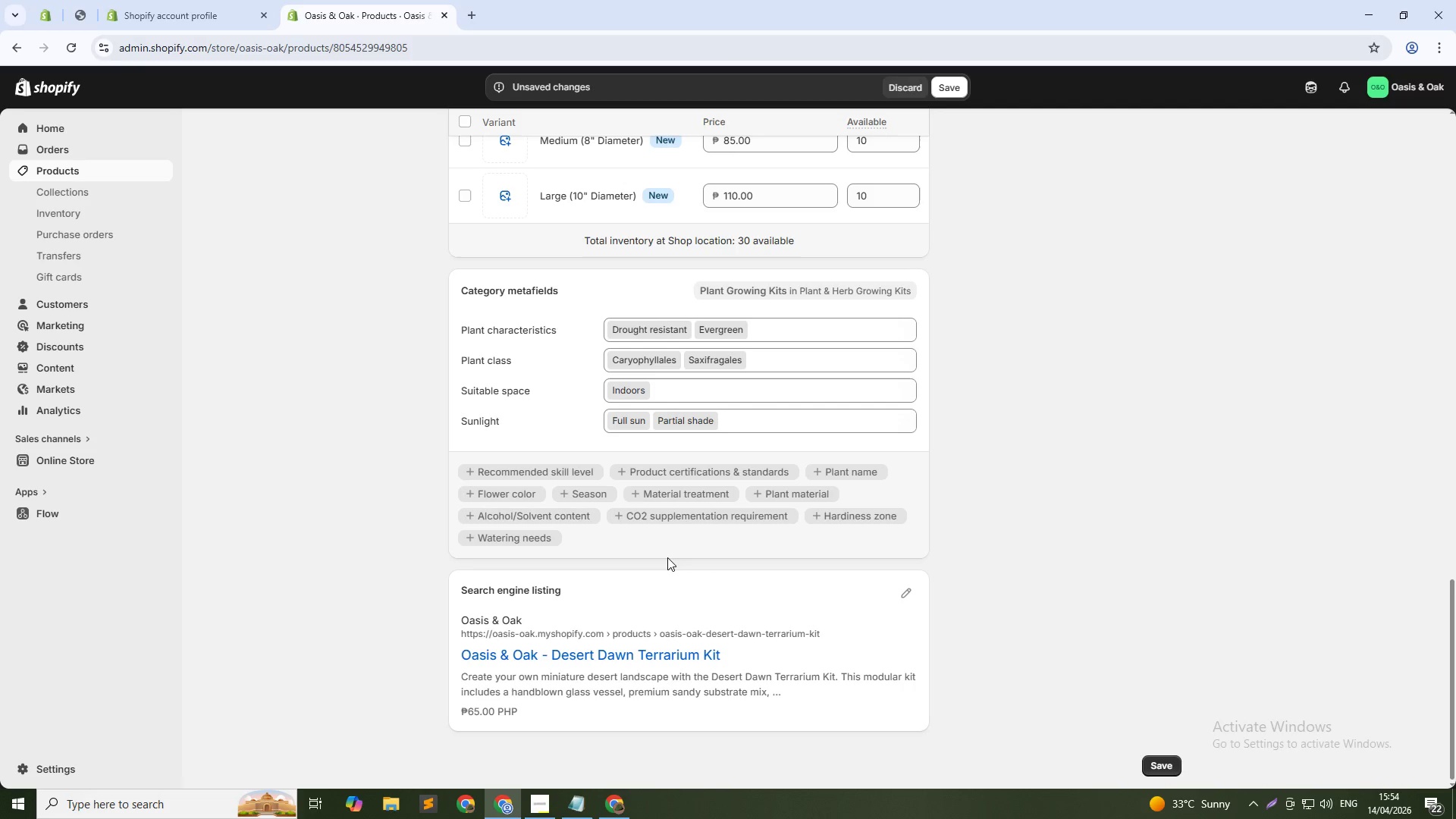 
left_click([904, 593])
 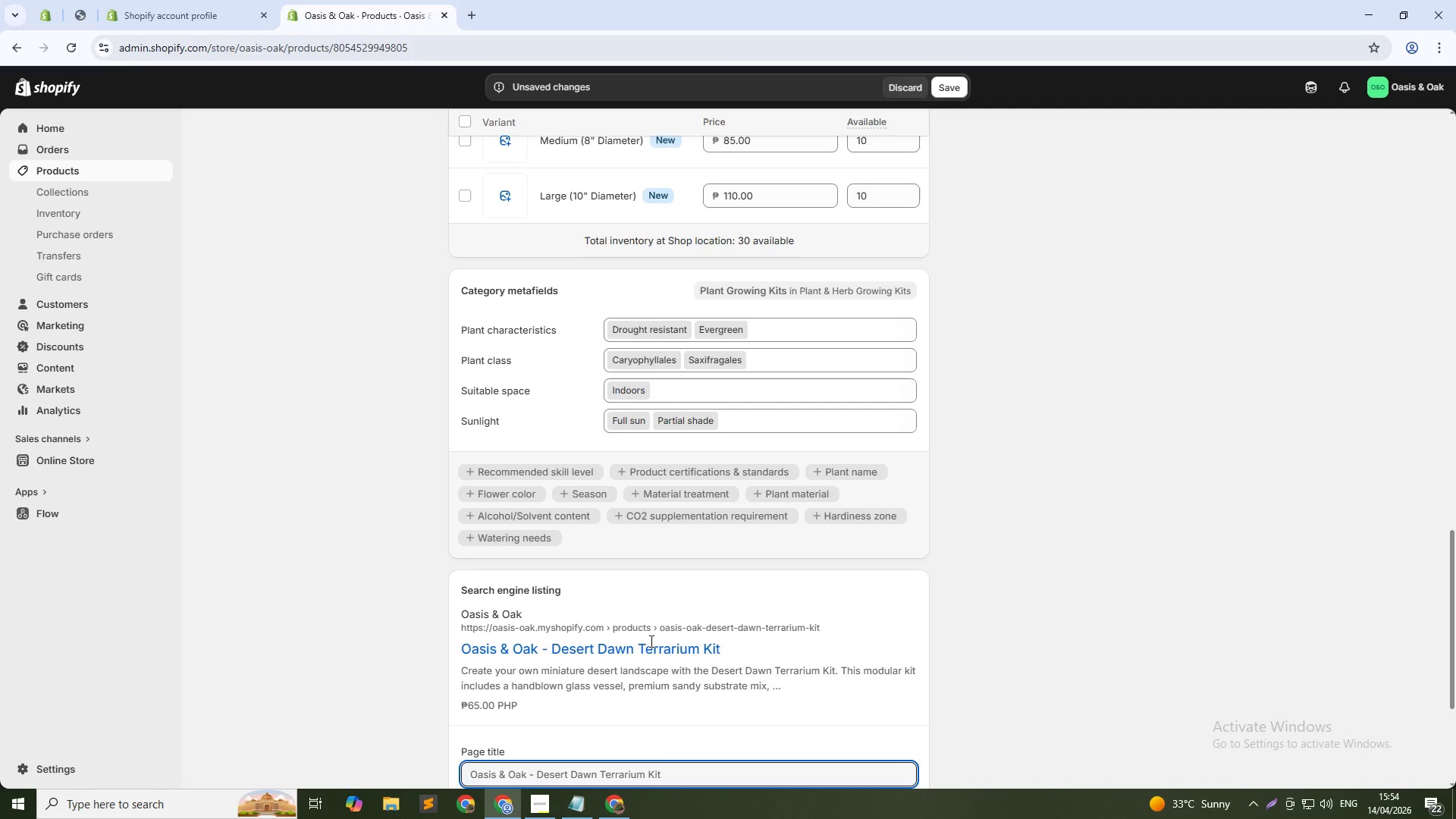 
scroll: coordinate [647, 660], scroll_direction: down, amount: 2.0
 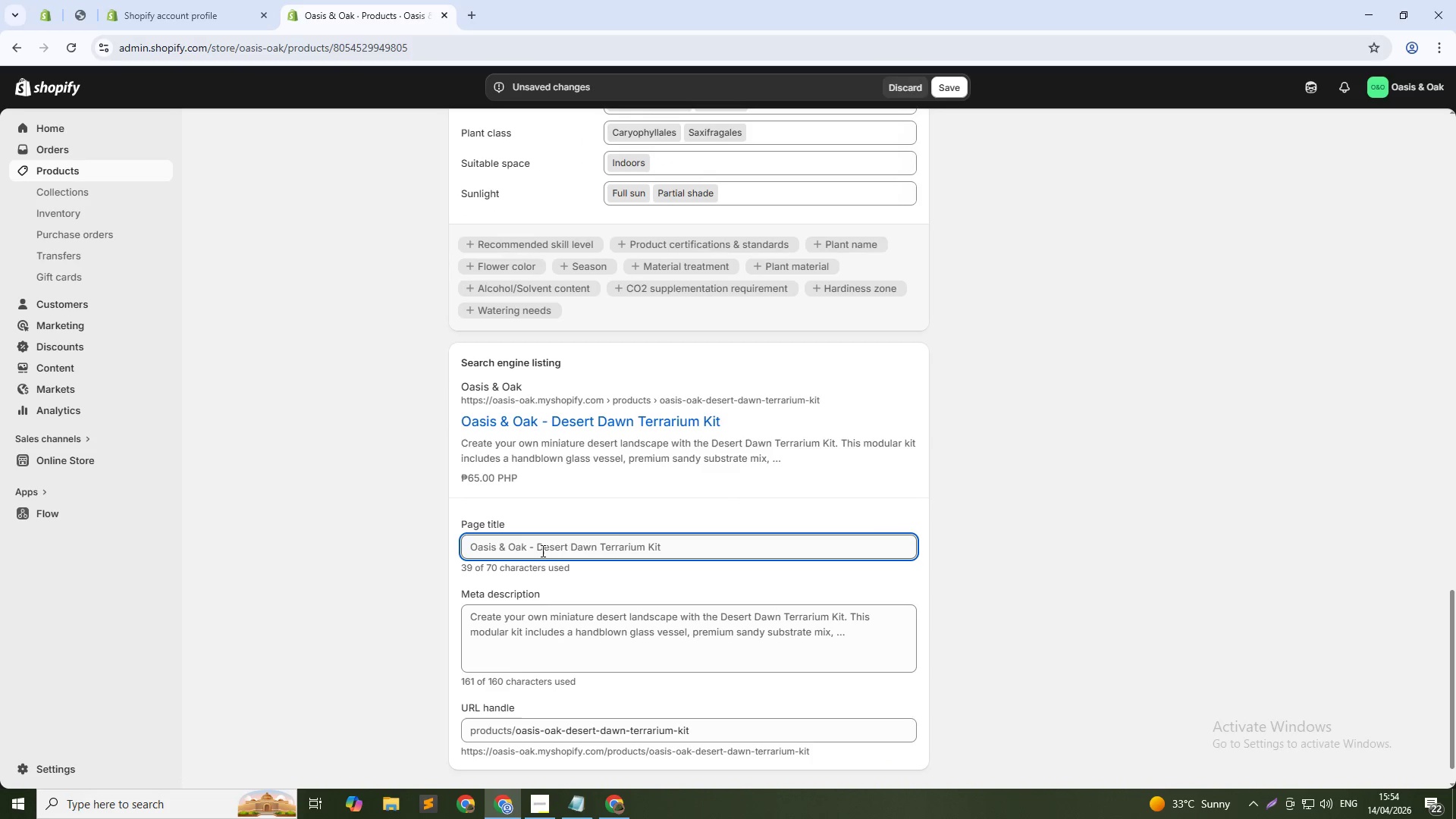 
left_click([539, 545])
 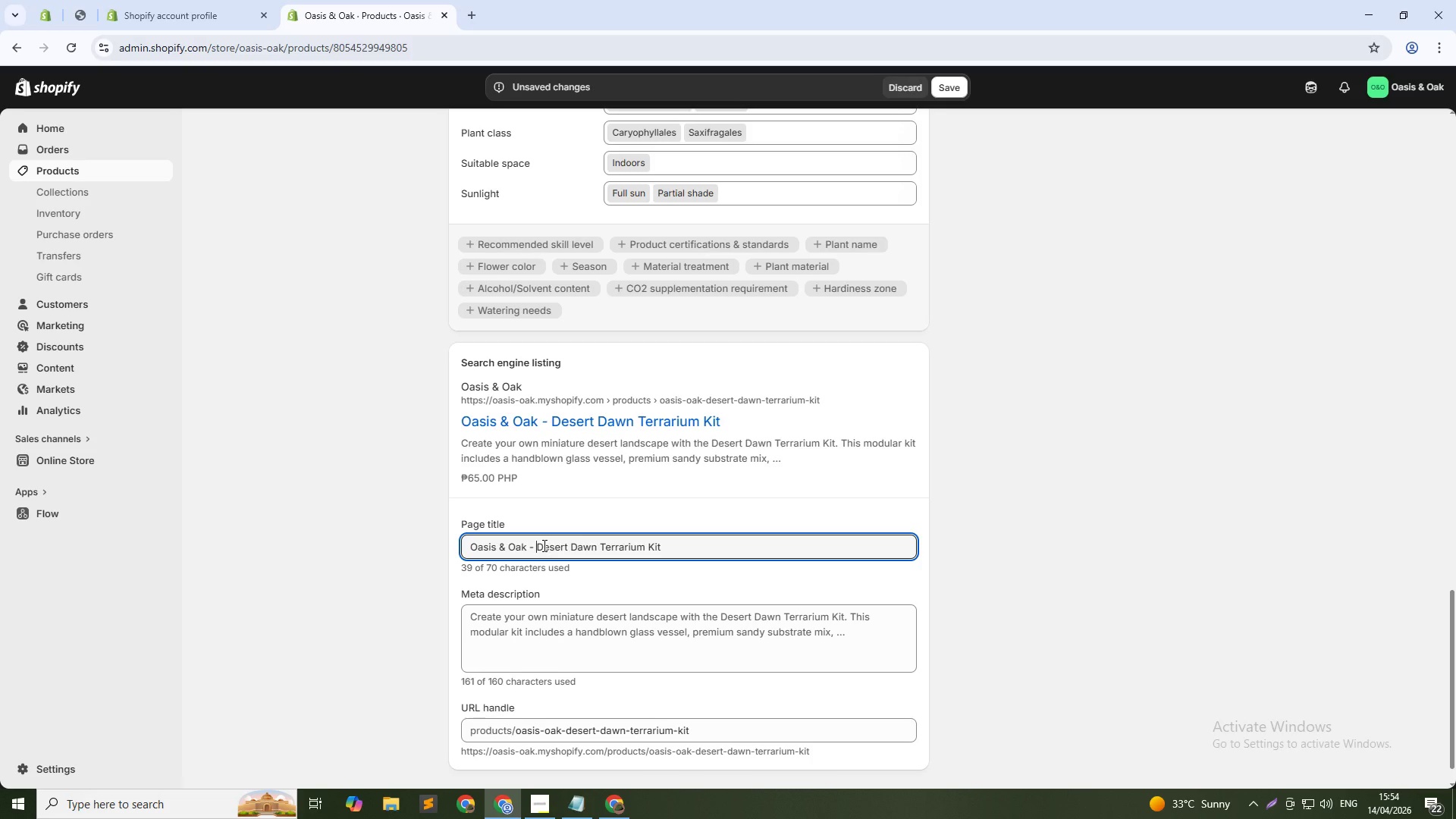 
key(Control+Shift+ArrowLeft)
 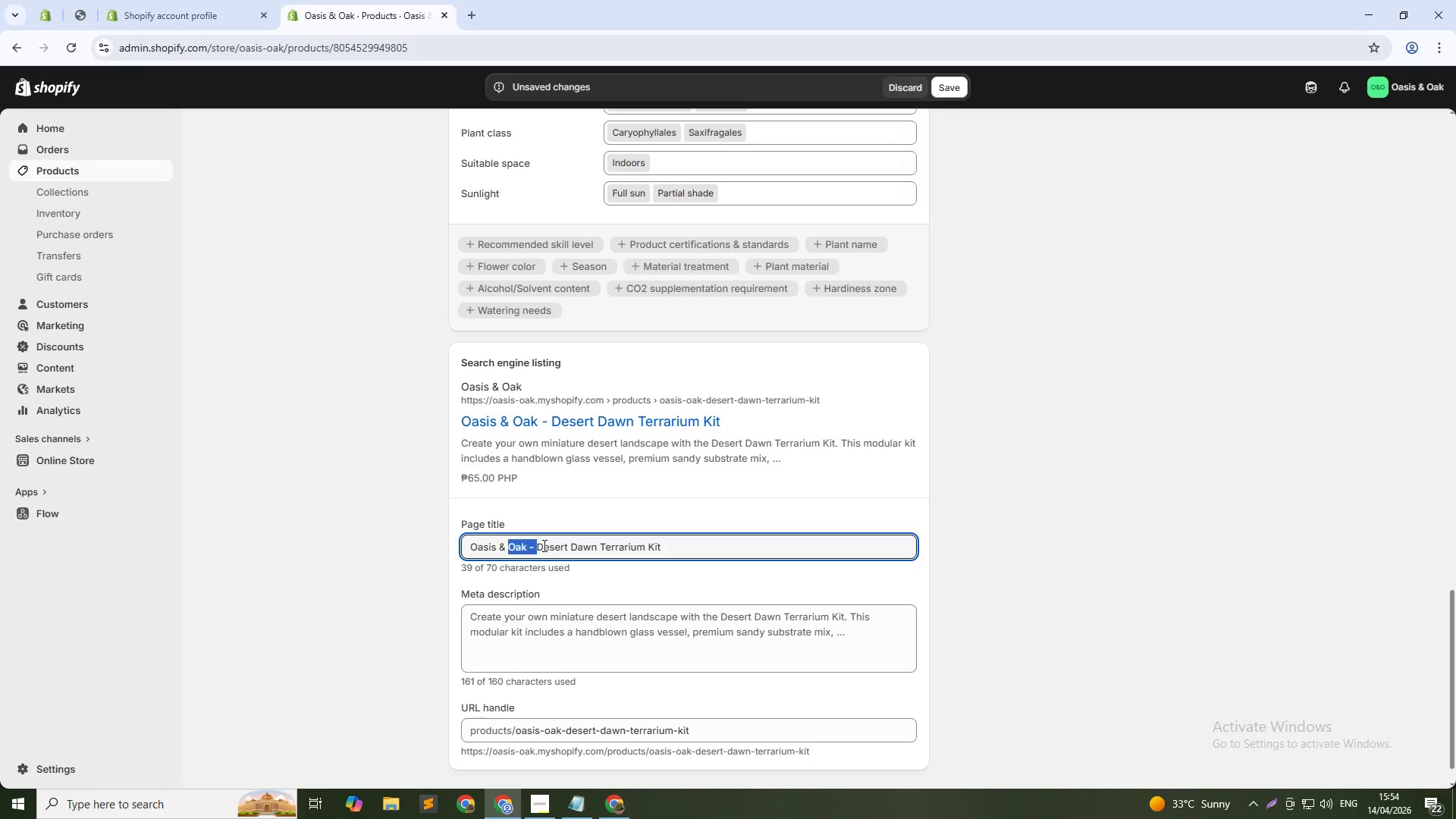 
key(Control+Shift+ArrowLeft)
 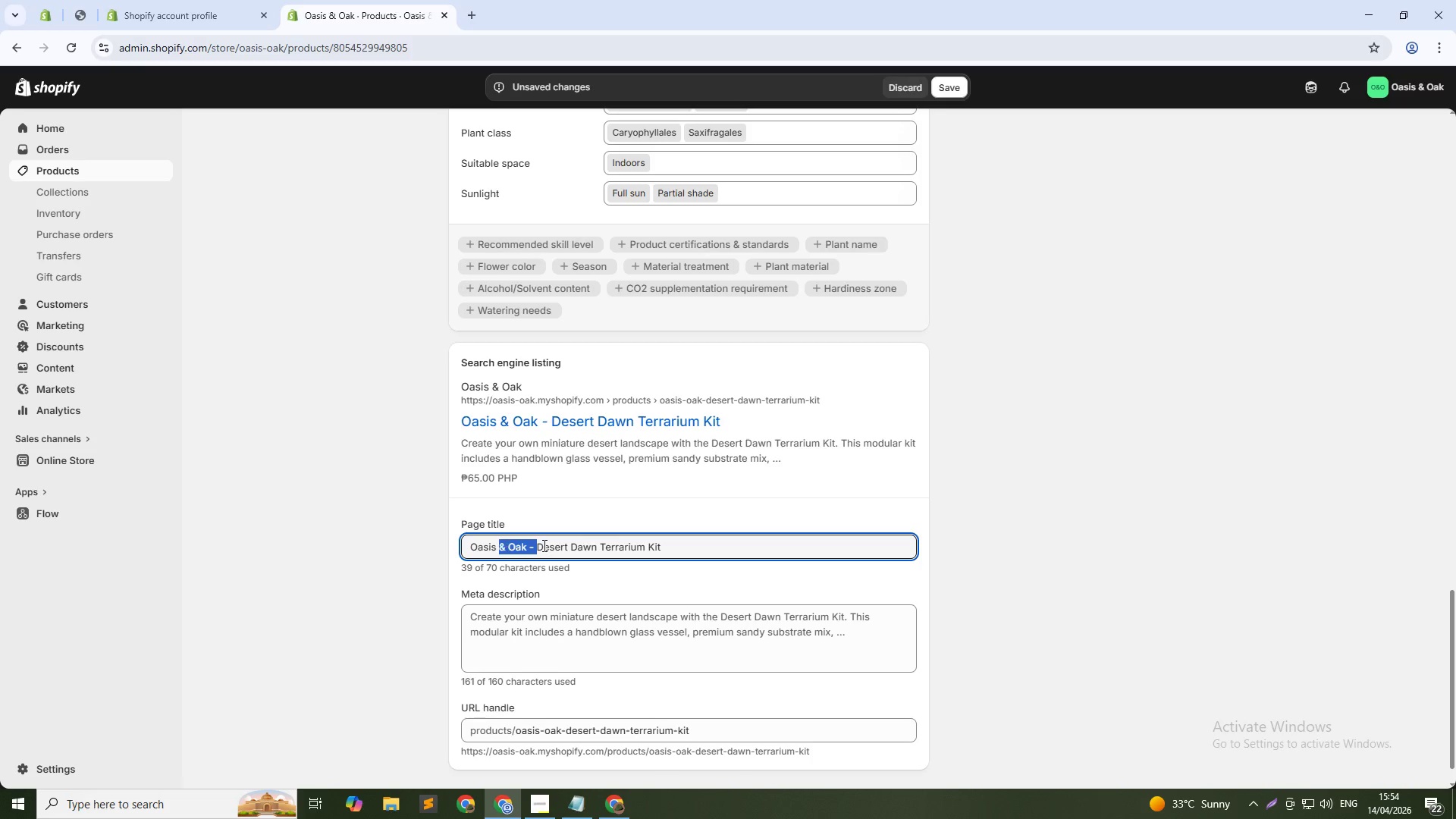 
key(Control+Shift+ArrowLeft)
 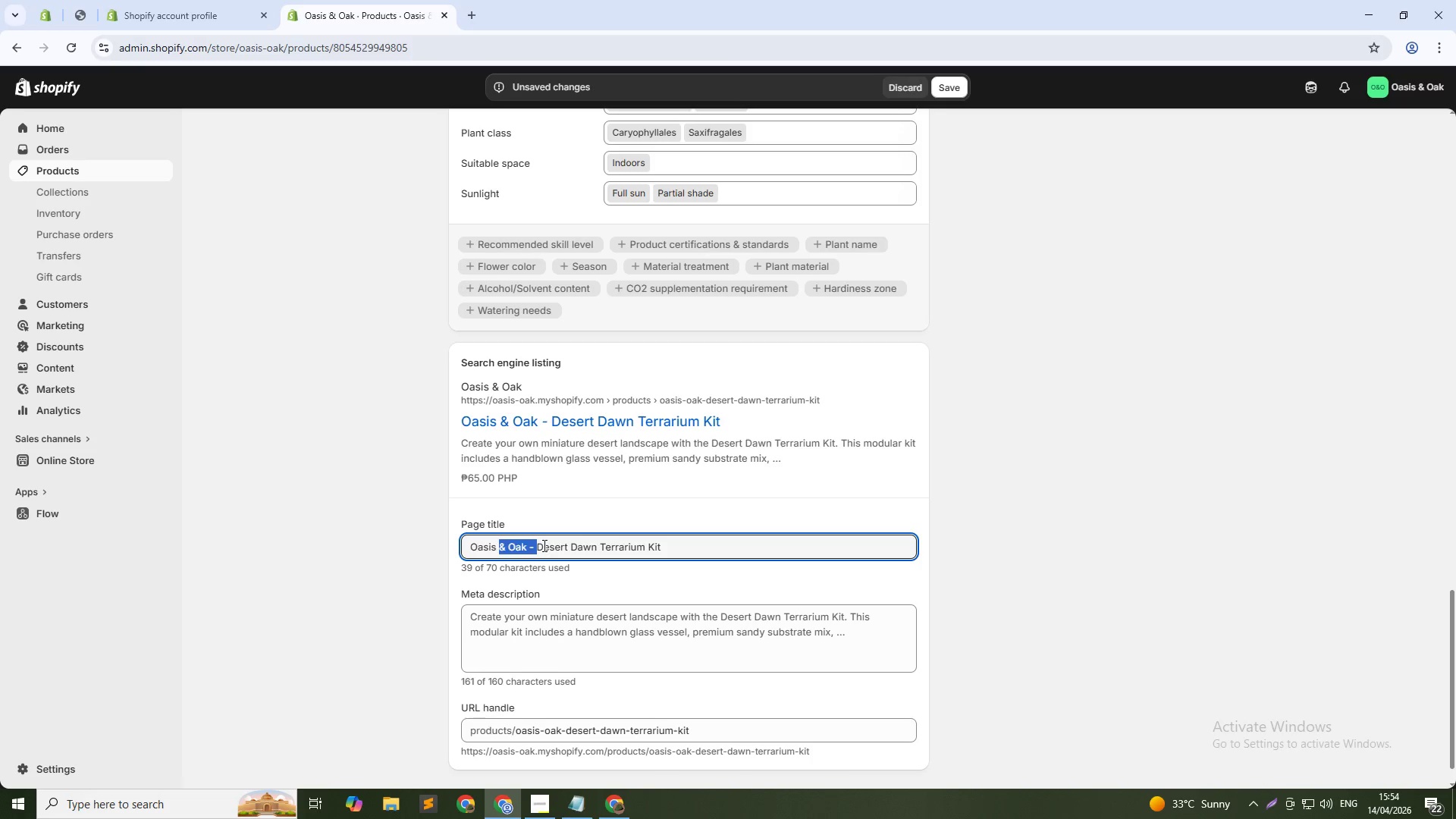 
key(Control+Shift+ArrowLeft)
 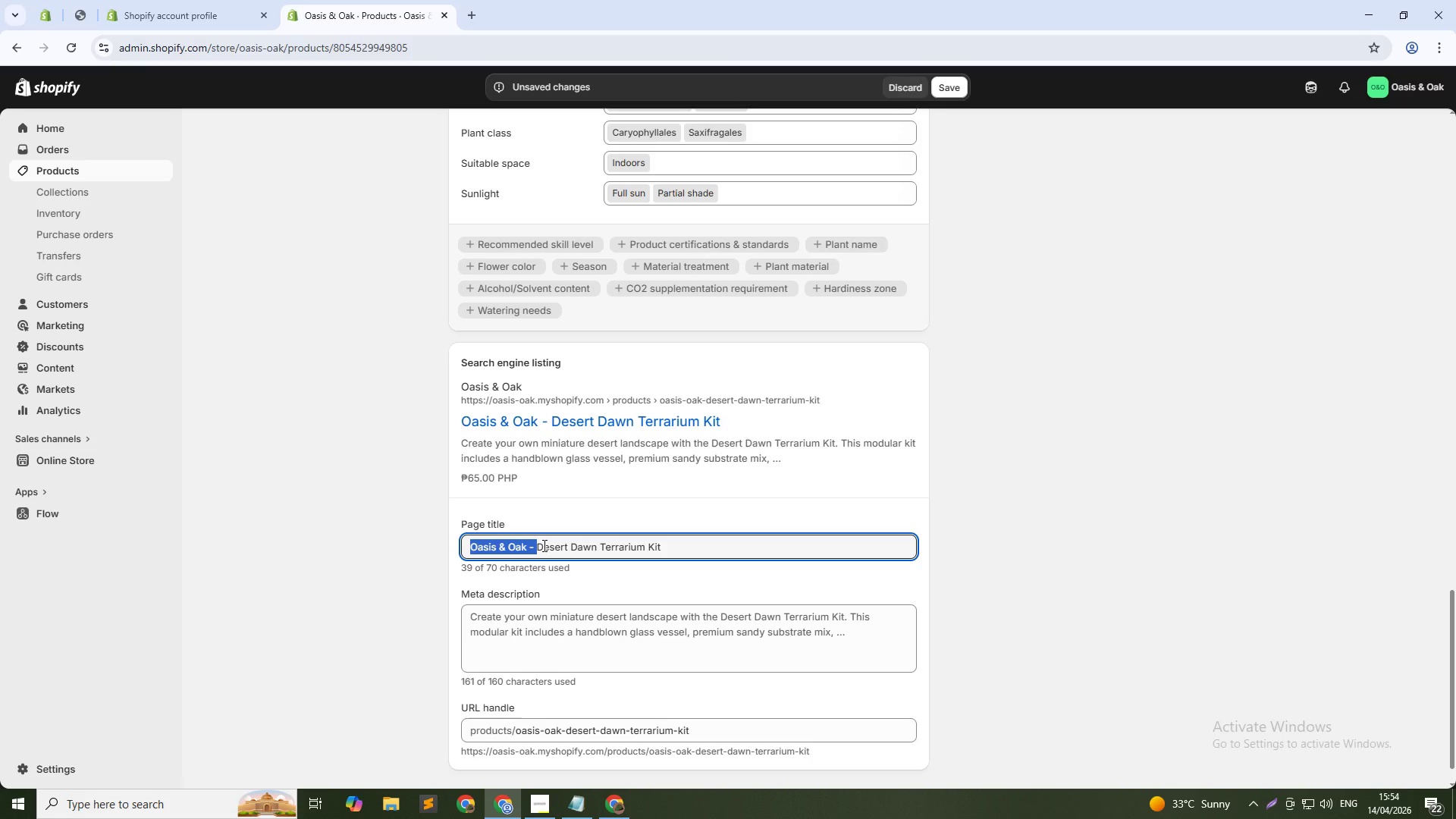 
key(Control+Shift+Backspace)
 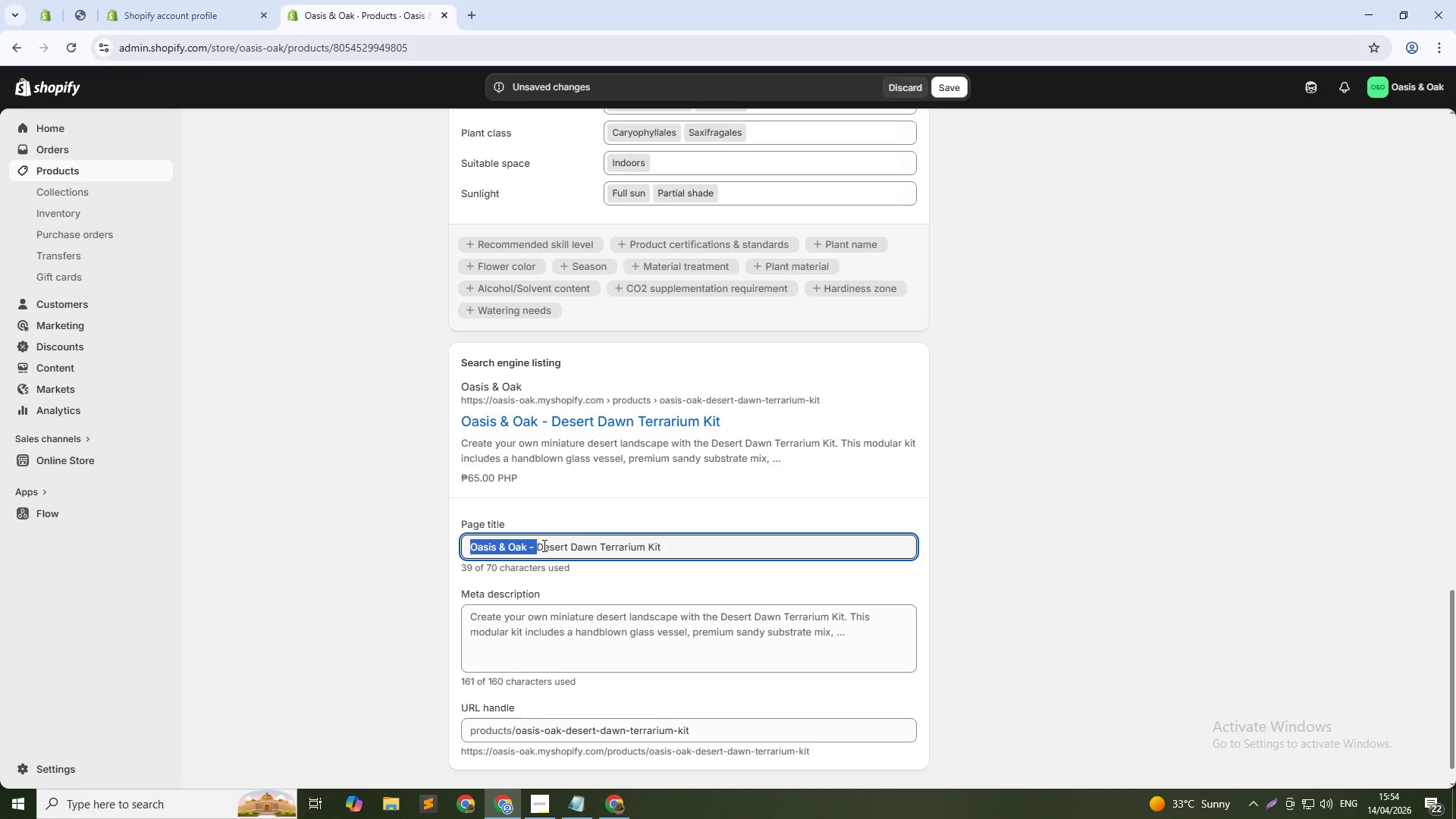 
key(Backspace)
 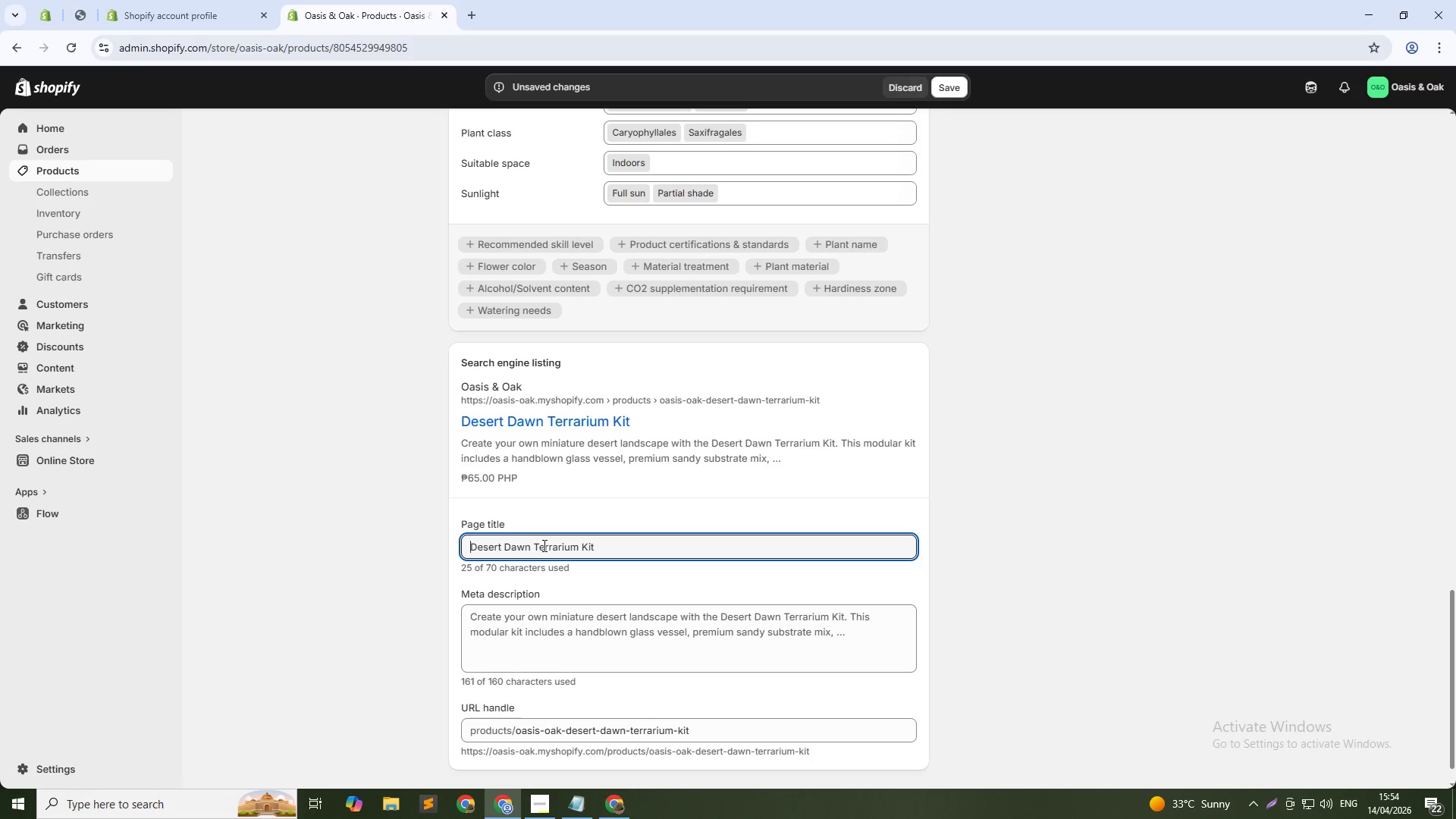 
hold_key(key=ArrowRight, duration=0.73)
 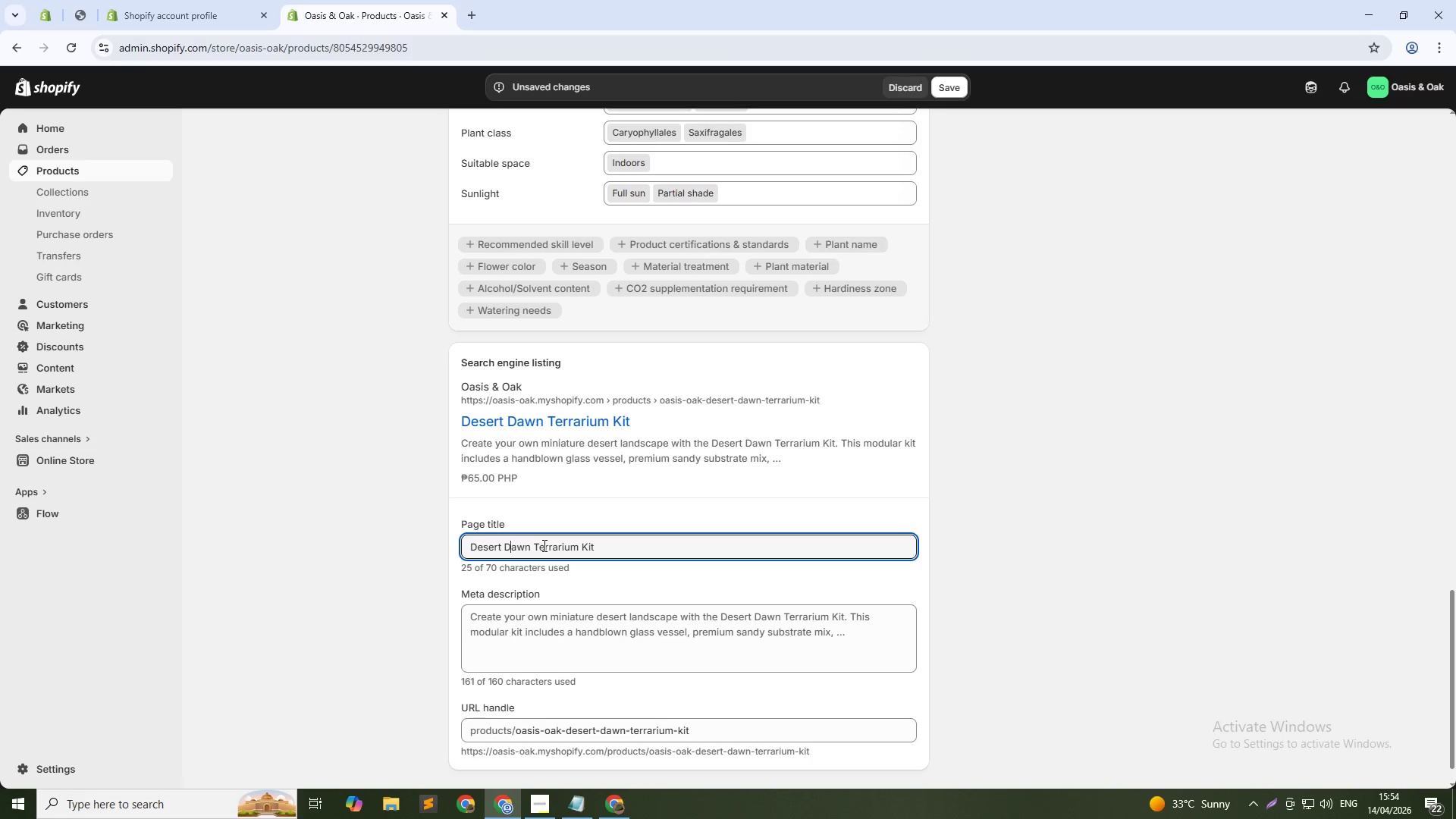 
key(ArrowRight)
 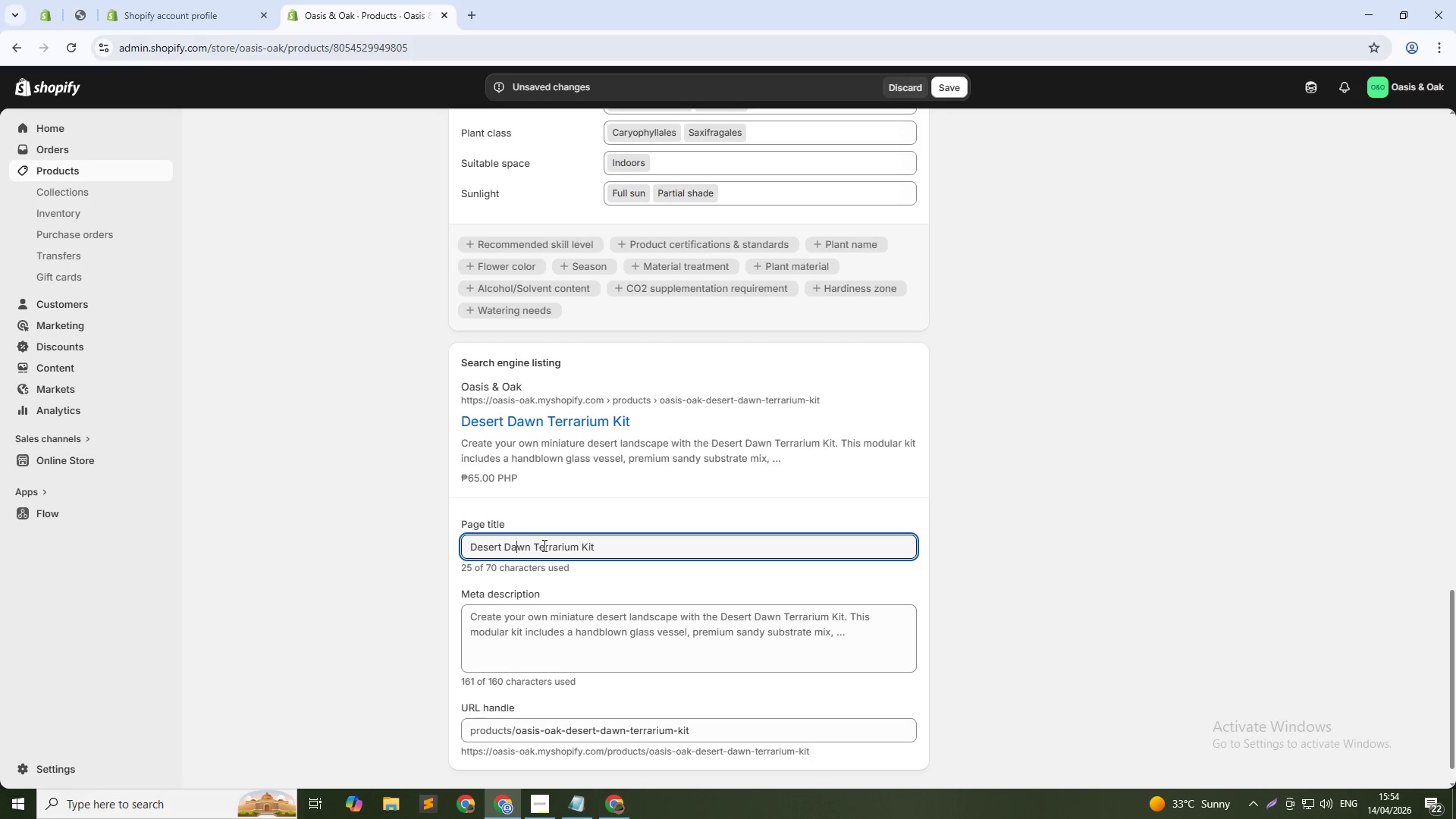 
key(ArrowRight)
 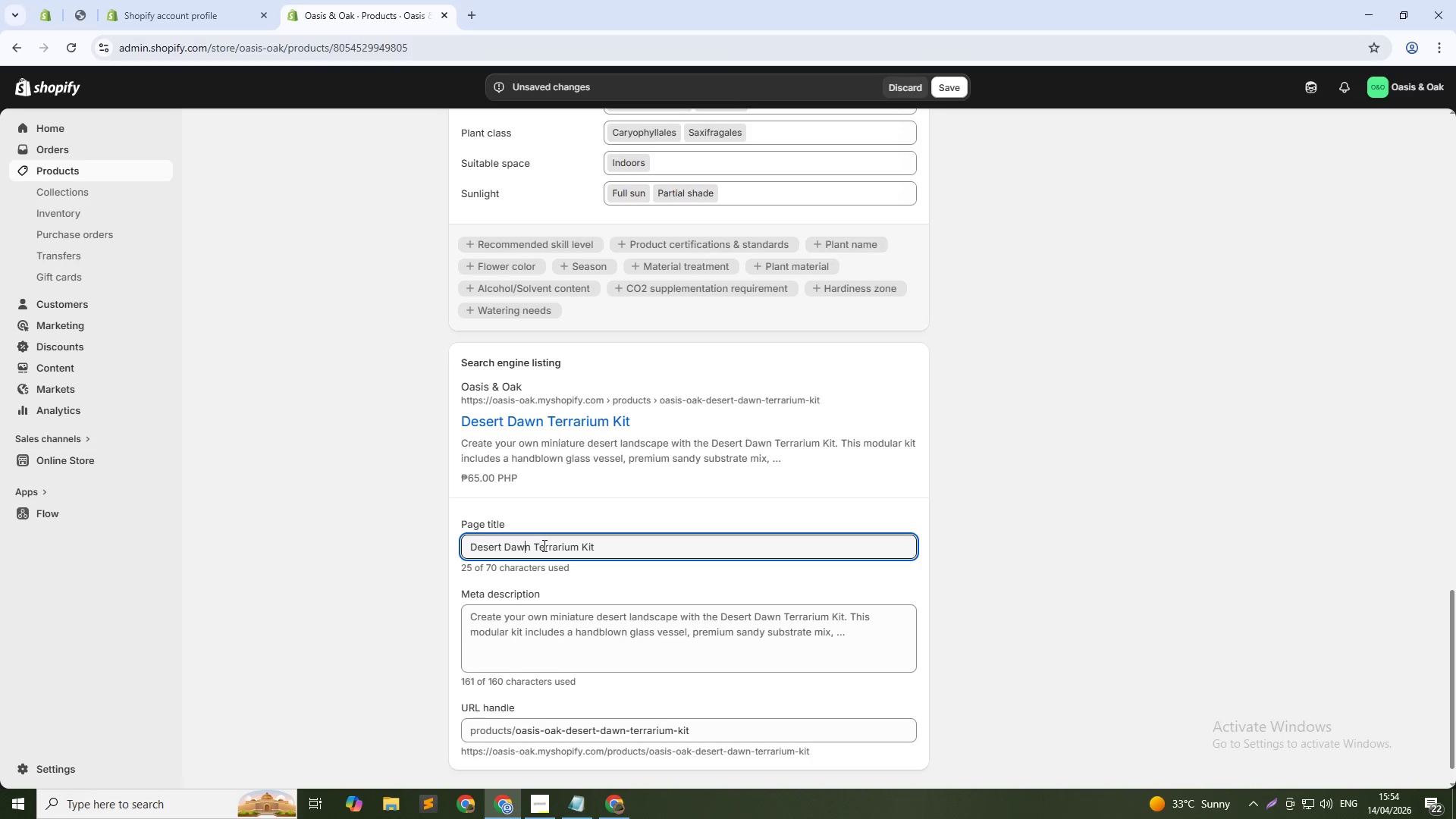 
key(ArrowRight)
 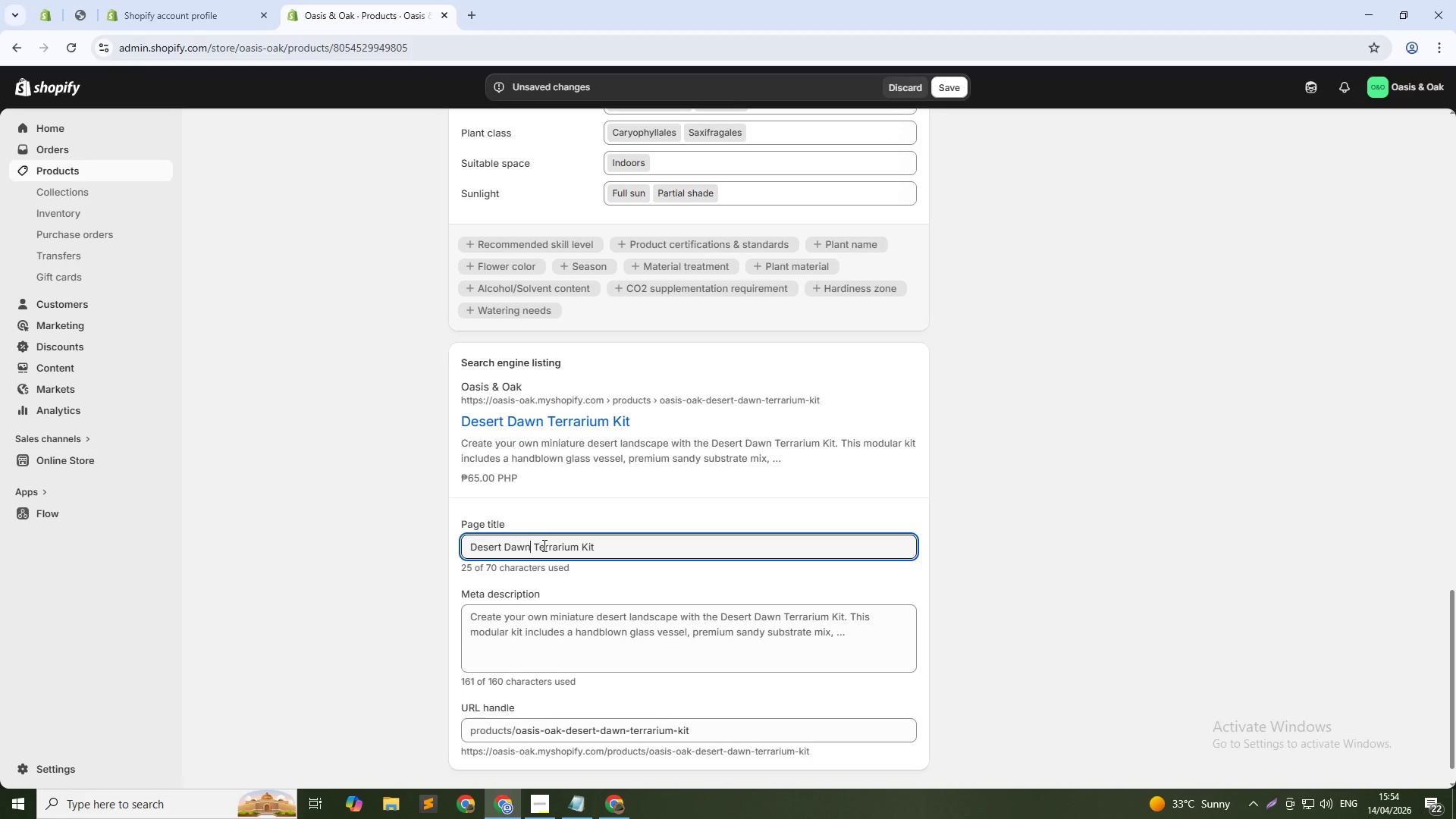 
key(ArrowRight)
 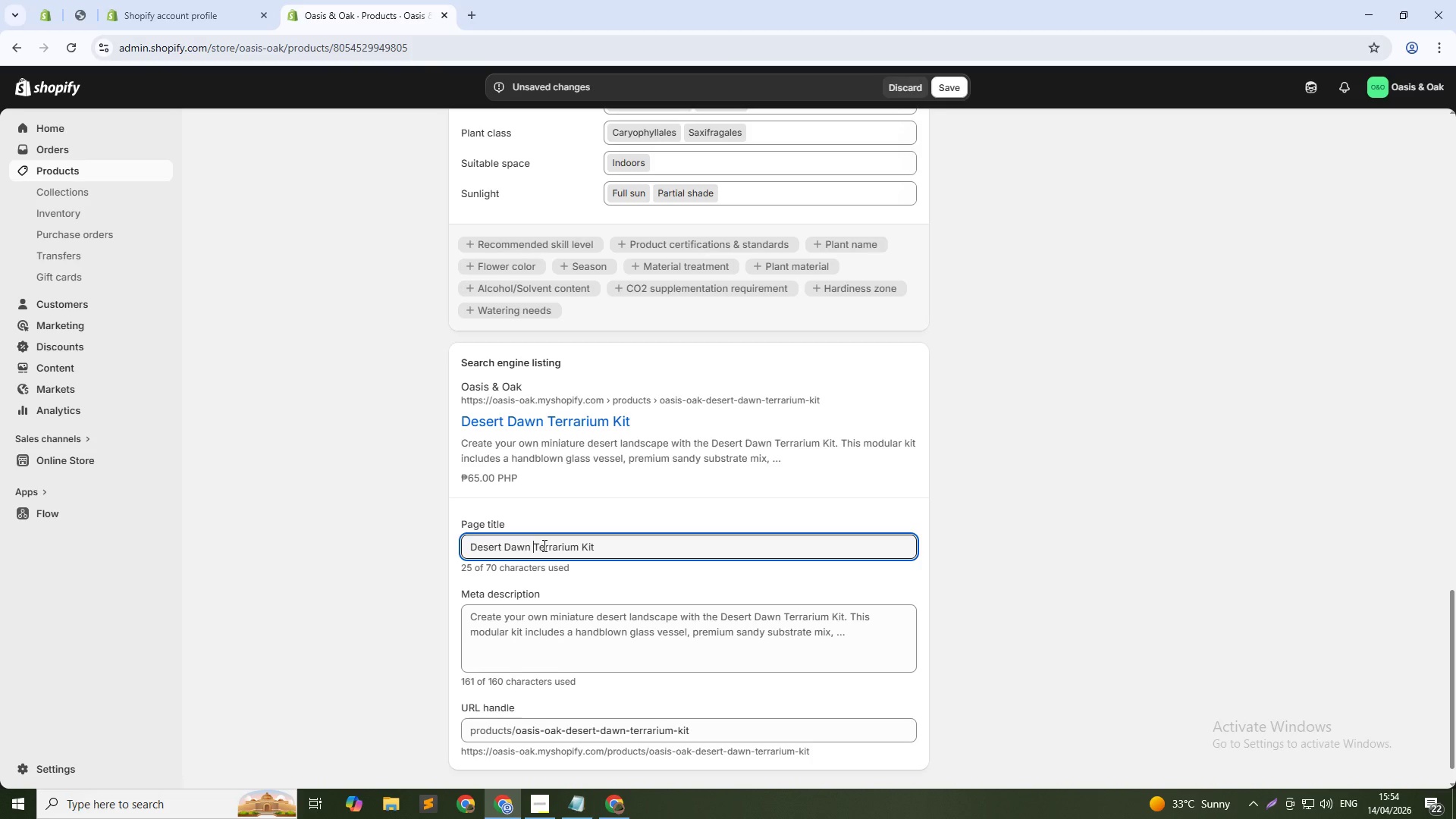 
type(DIY )
 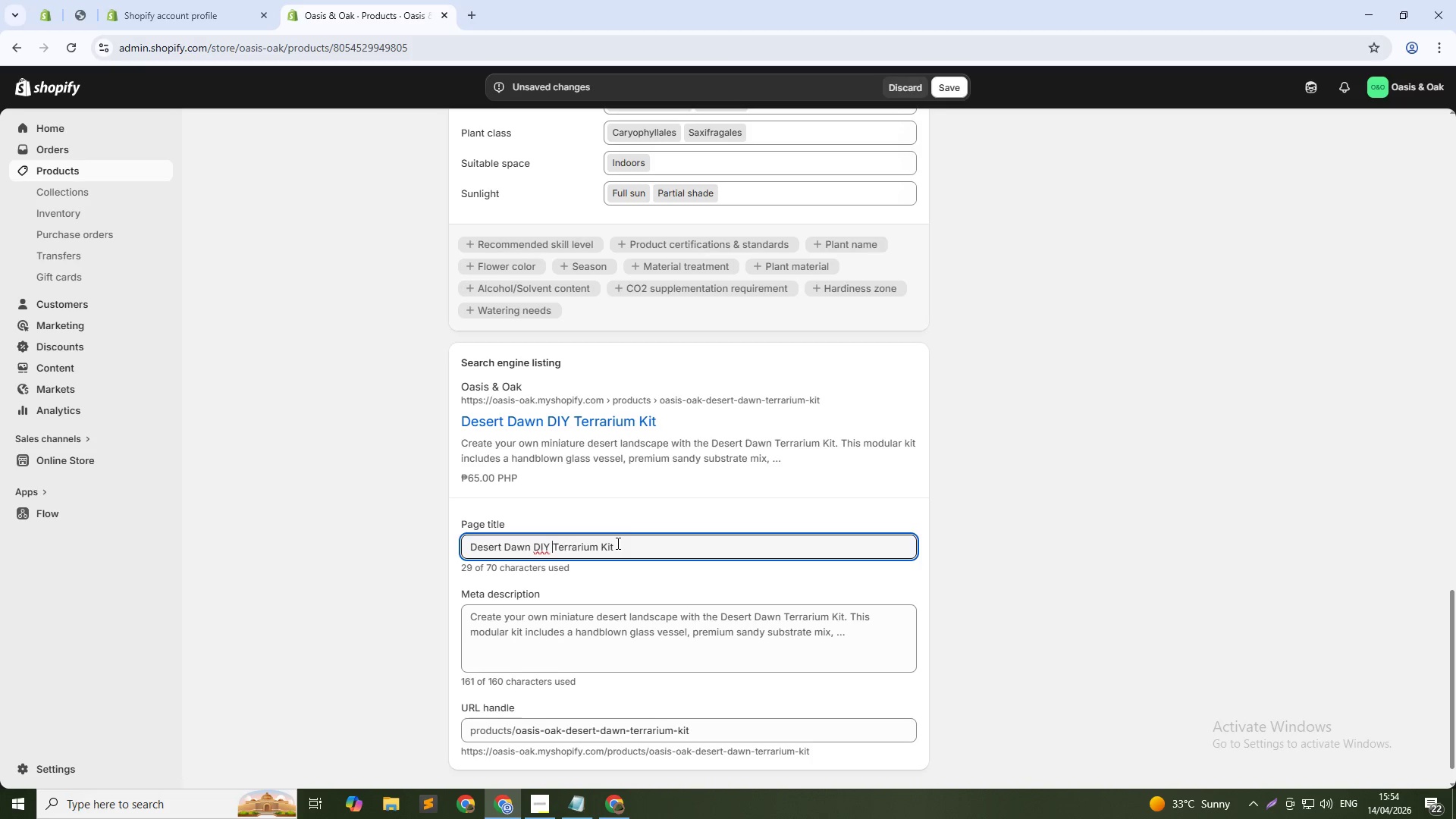 
left_click([627, 539])
 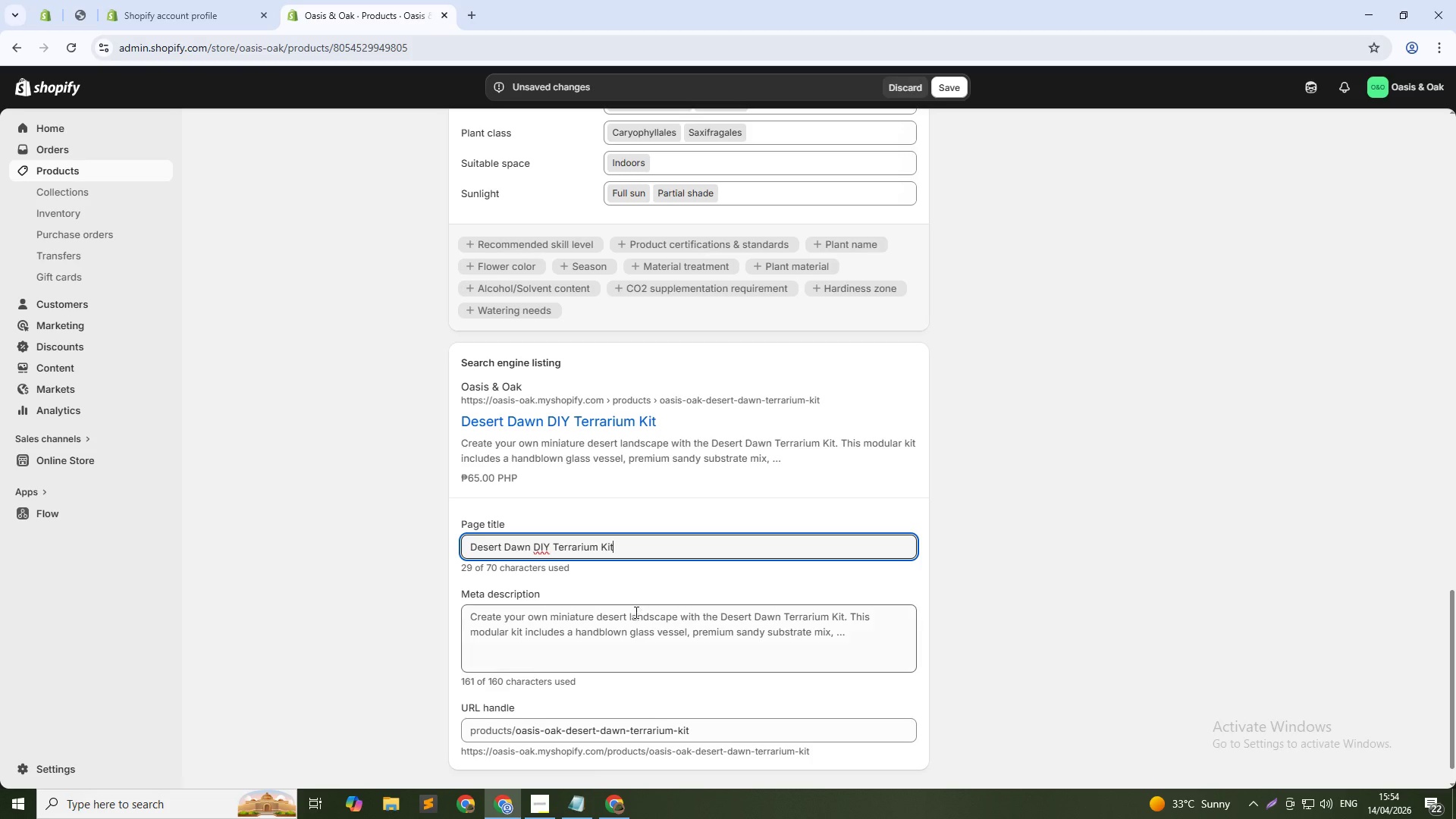 
left_click([635, 613])
 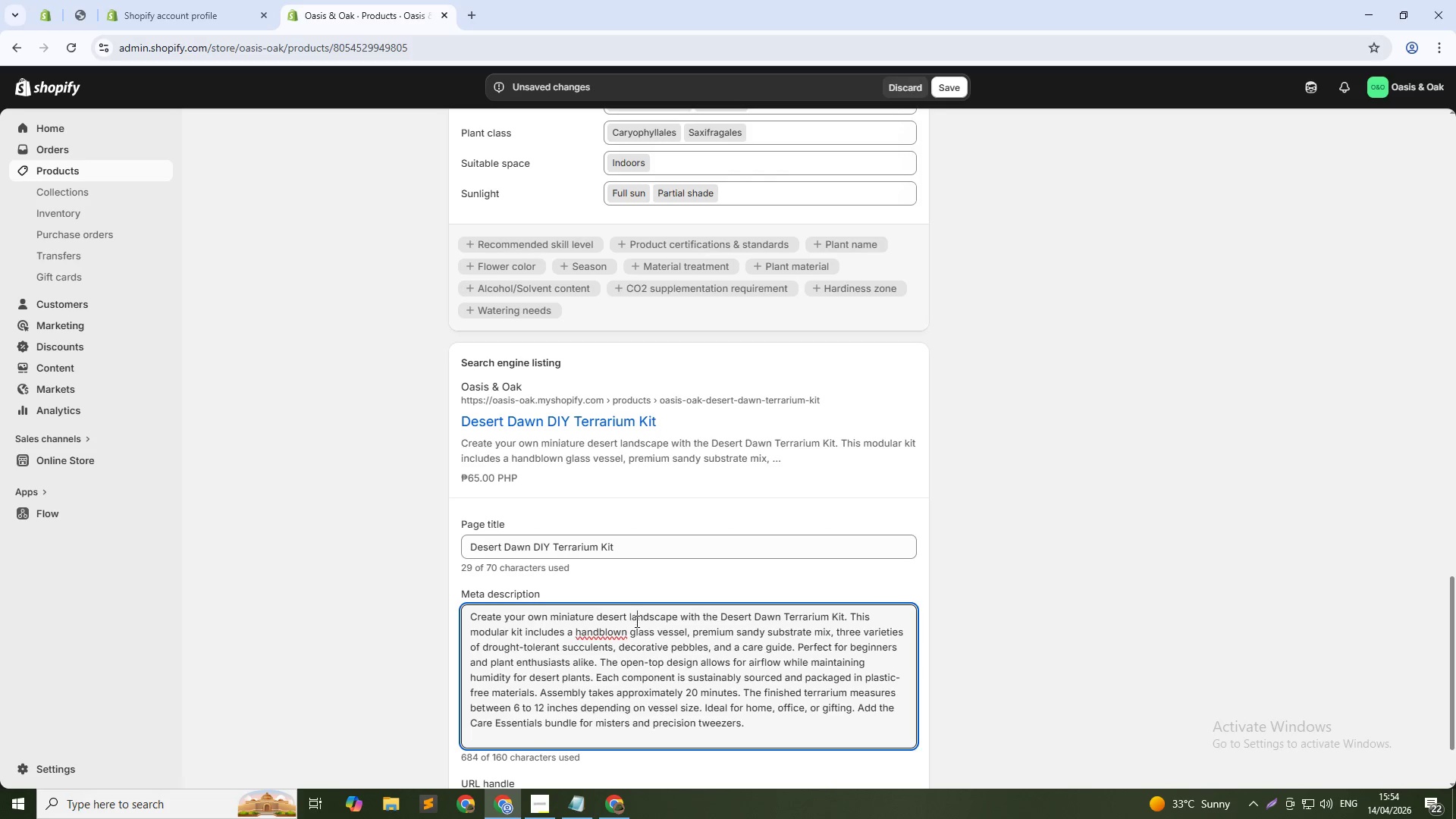 
key(Control+A)
 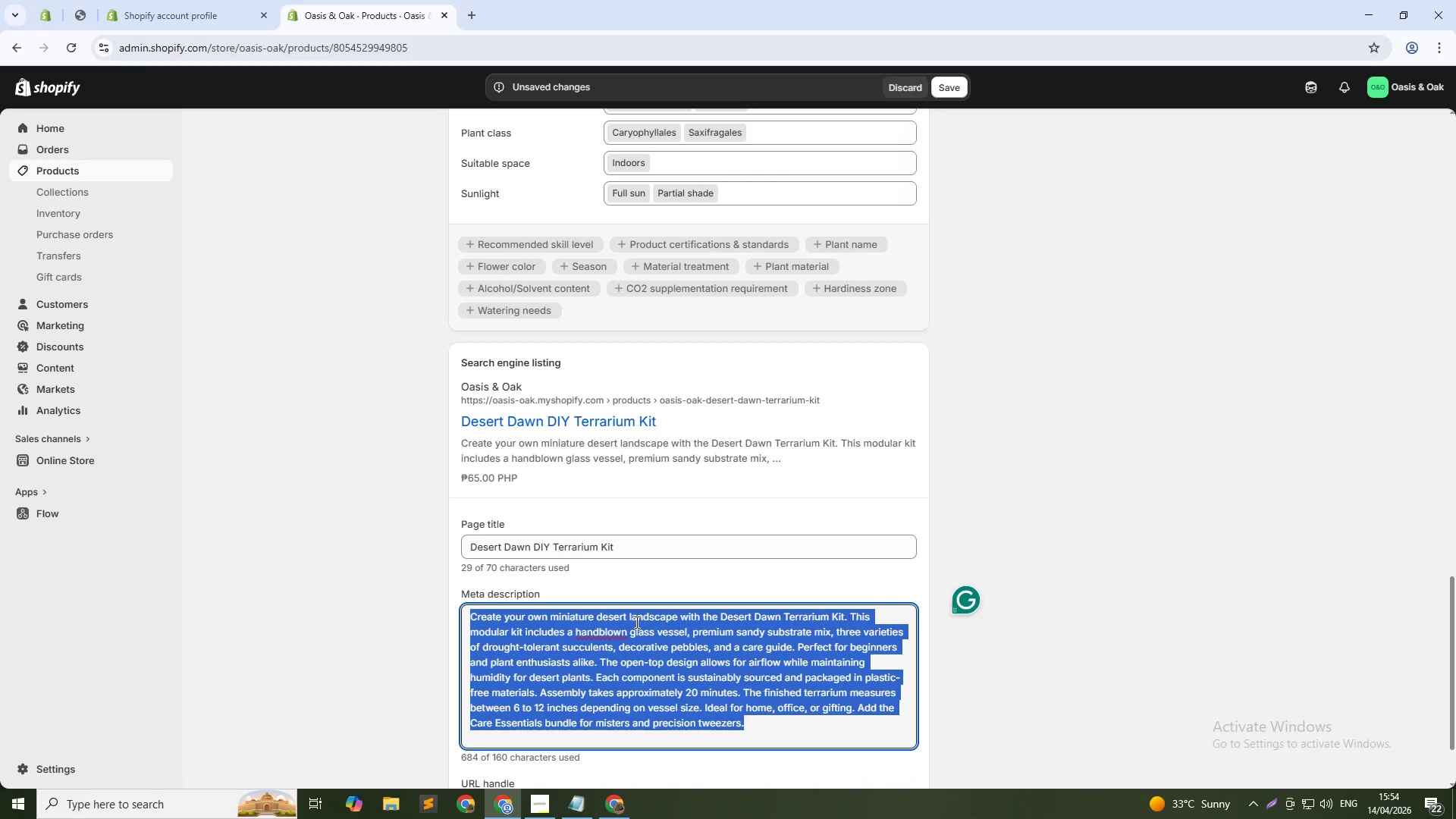 
type(Build your own desert ecosystem with this handscrafted terrarium kit. In)
 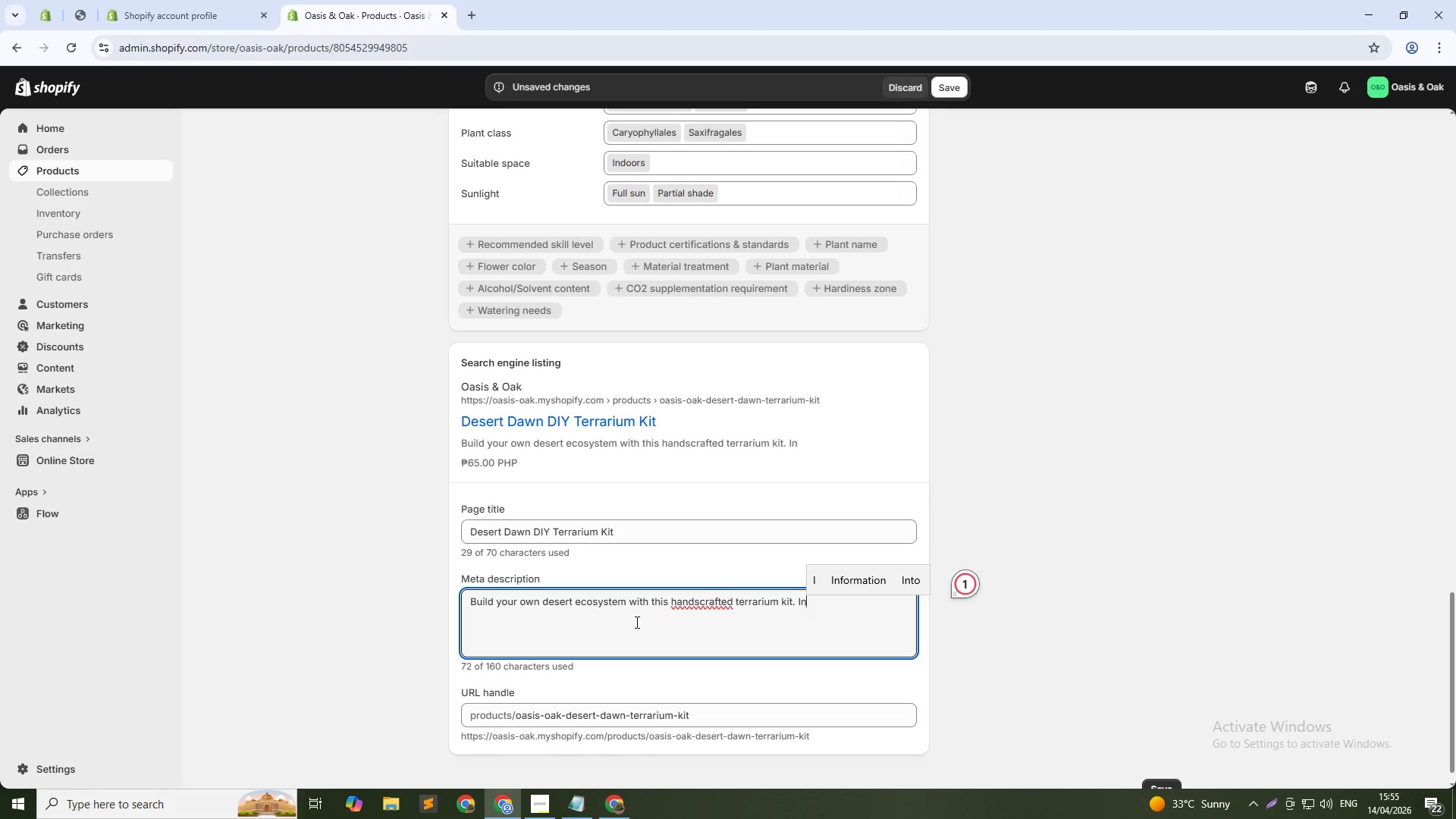 
wait(5.89)
 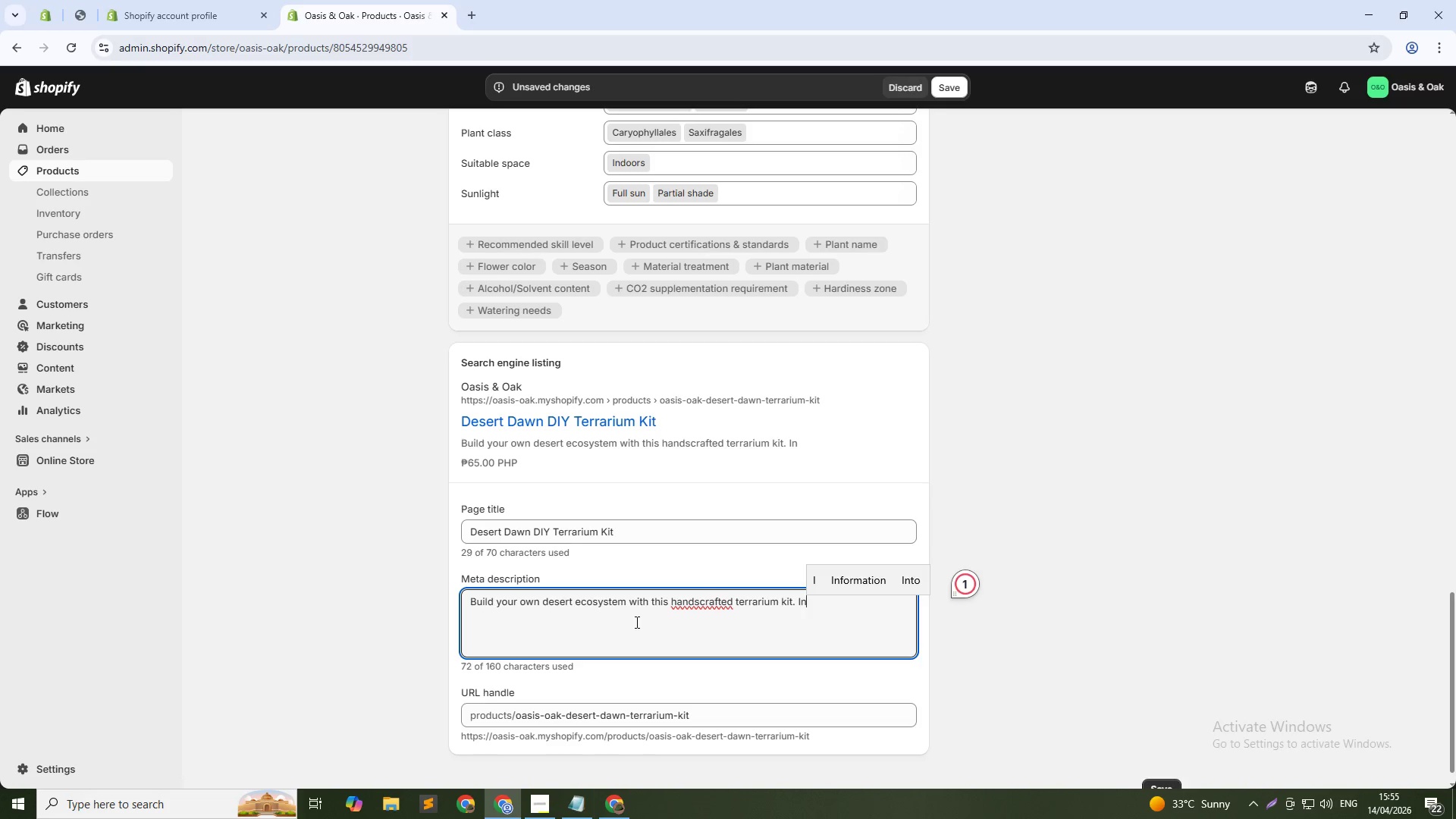 
left_click([702, 604])
 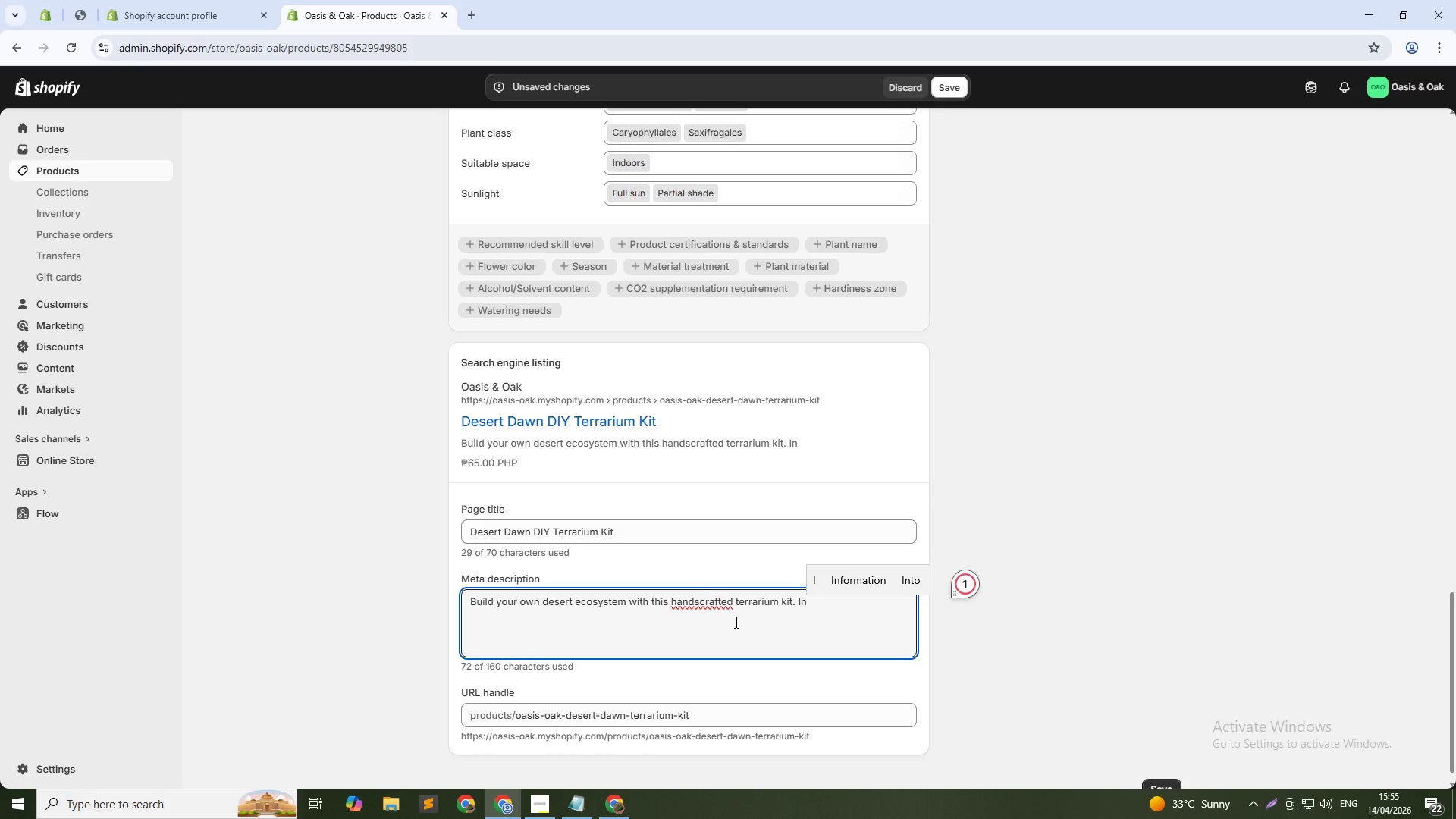 
key(Backspace)
 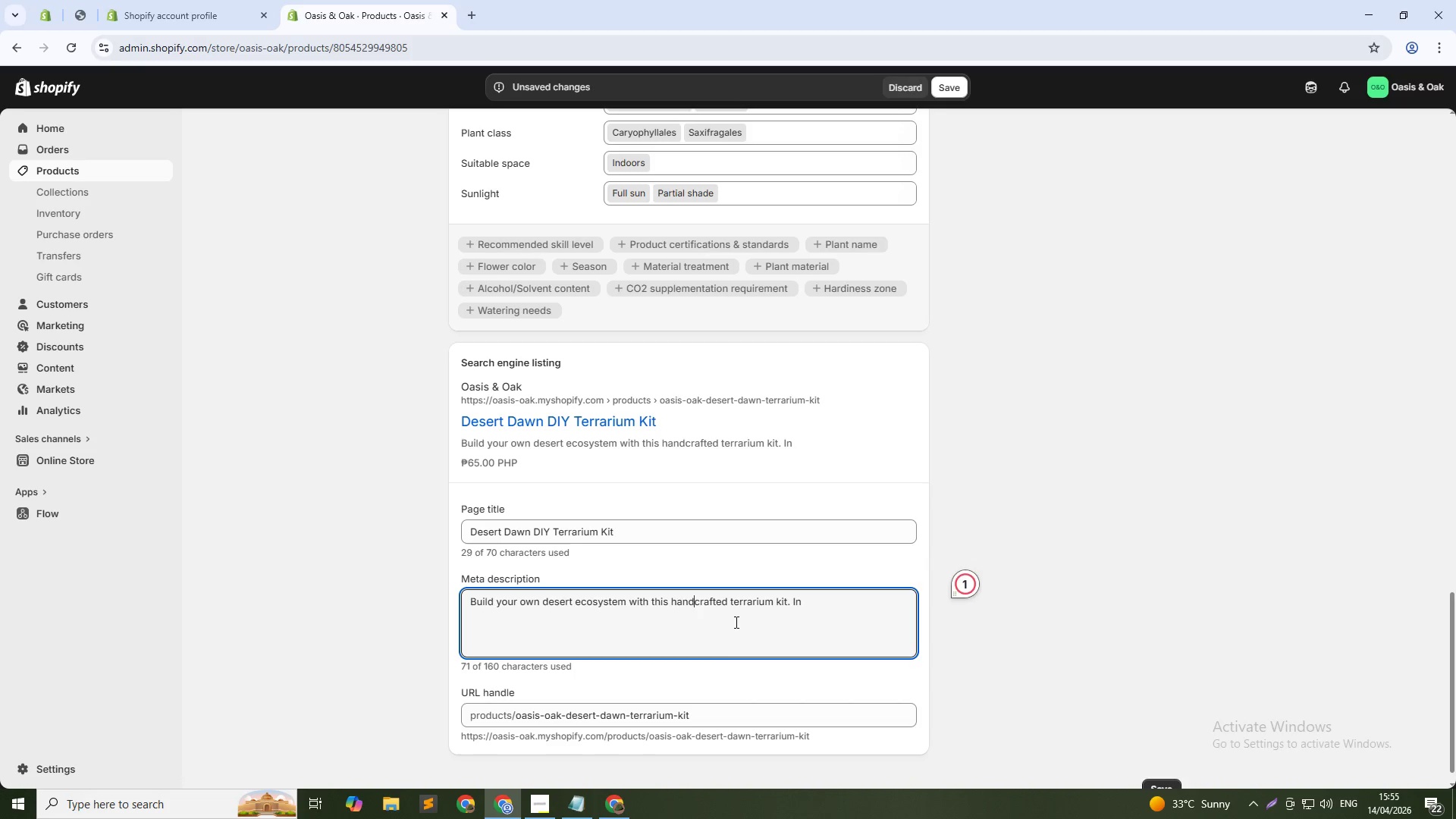 
key(ArrowDown)
 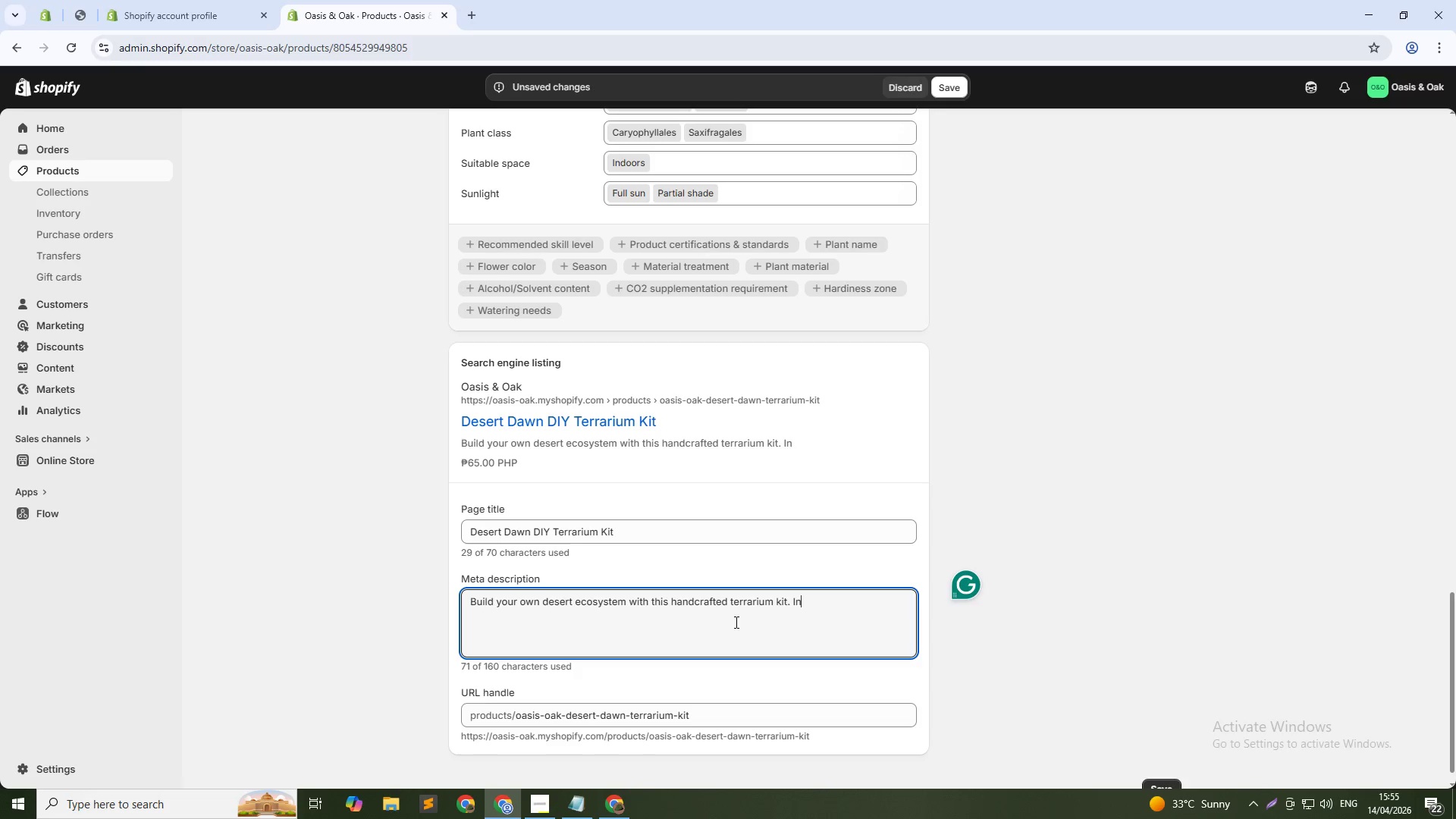 
type(cludes glass vessel, succulents, substrate. Shop modular terrariums today.)
 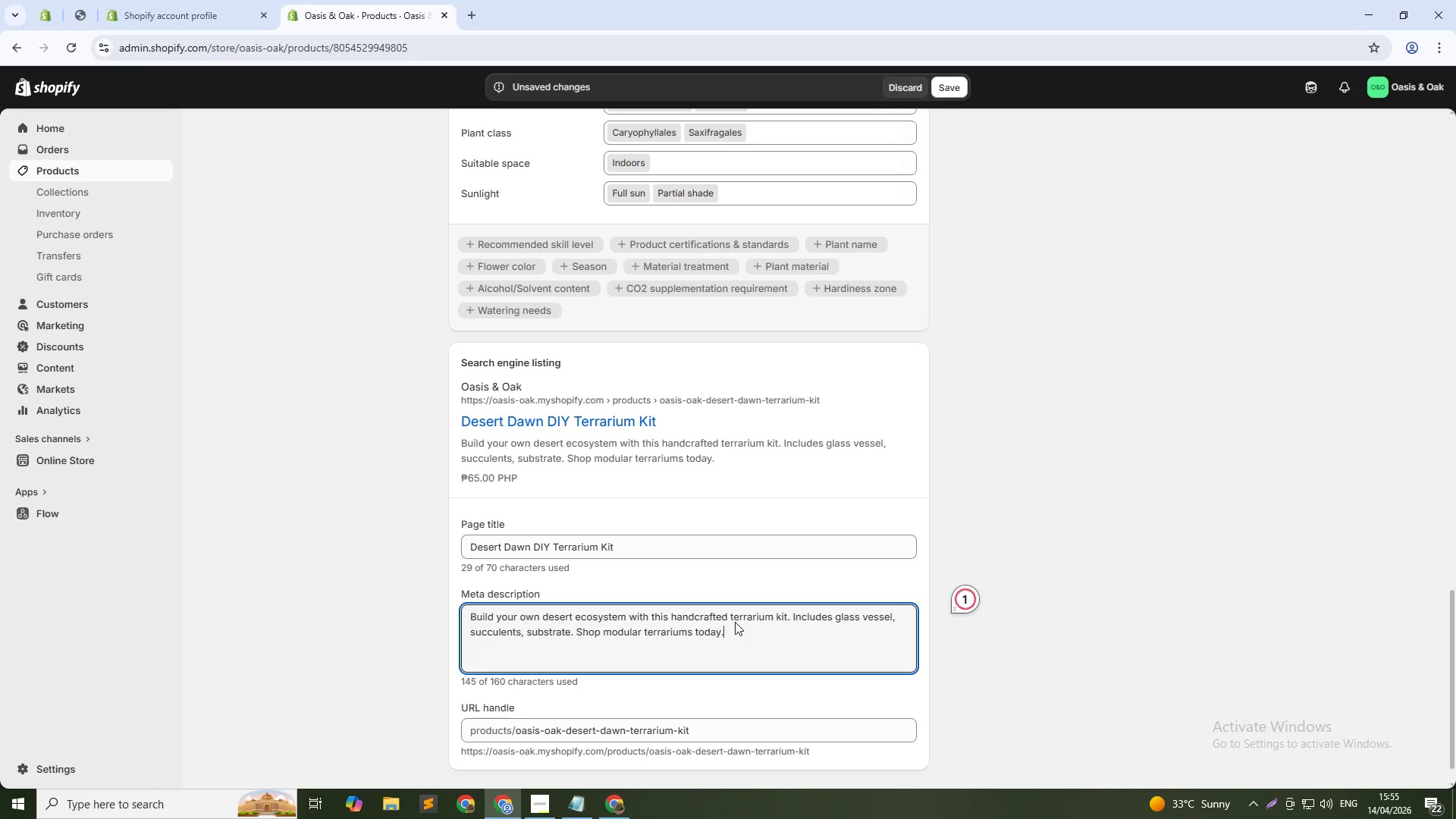 
wait(9.17)
 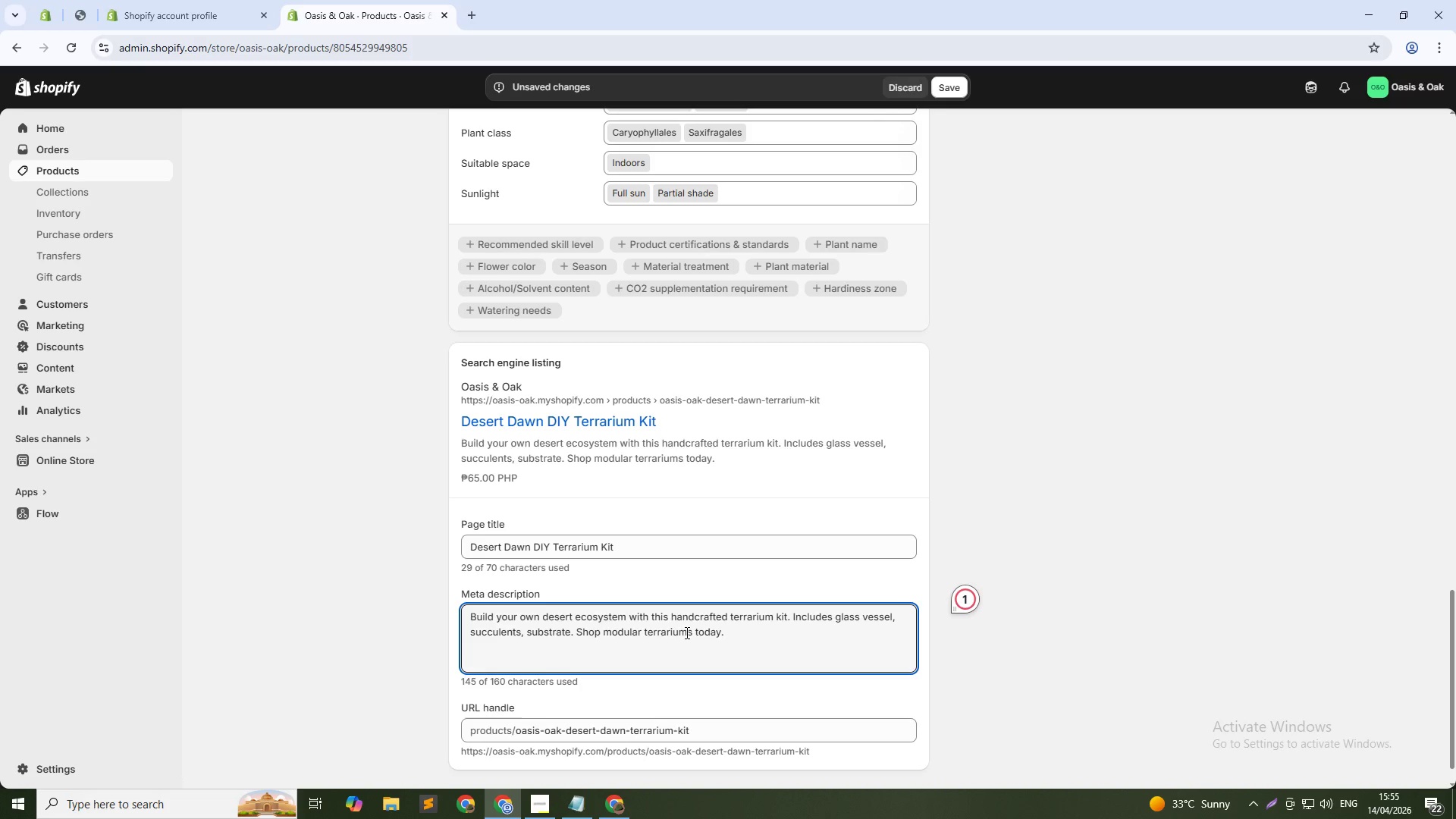 
left_click([566, 732])
 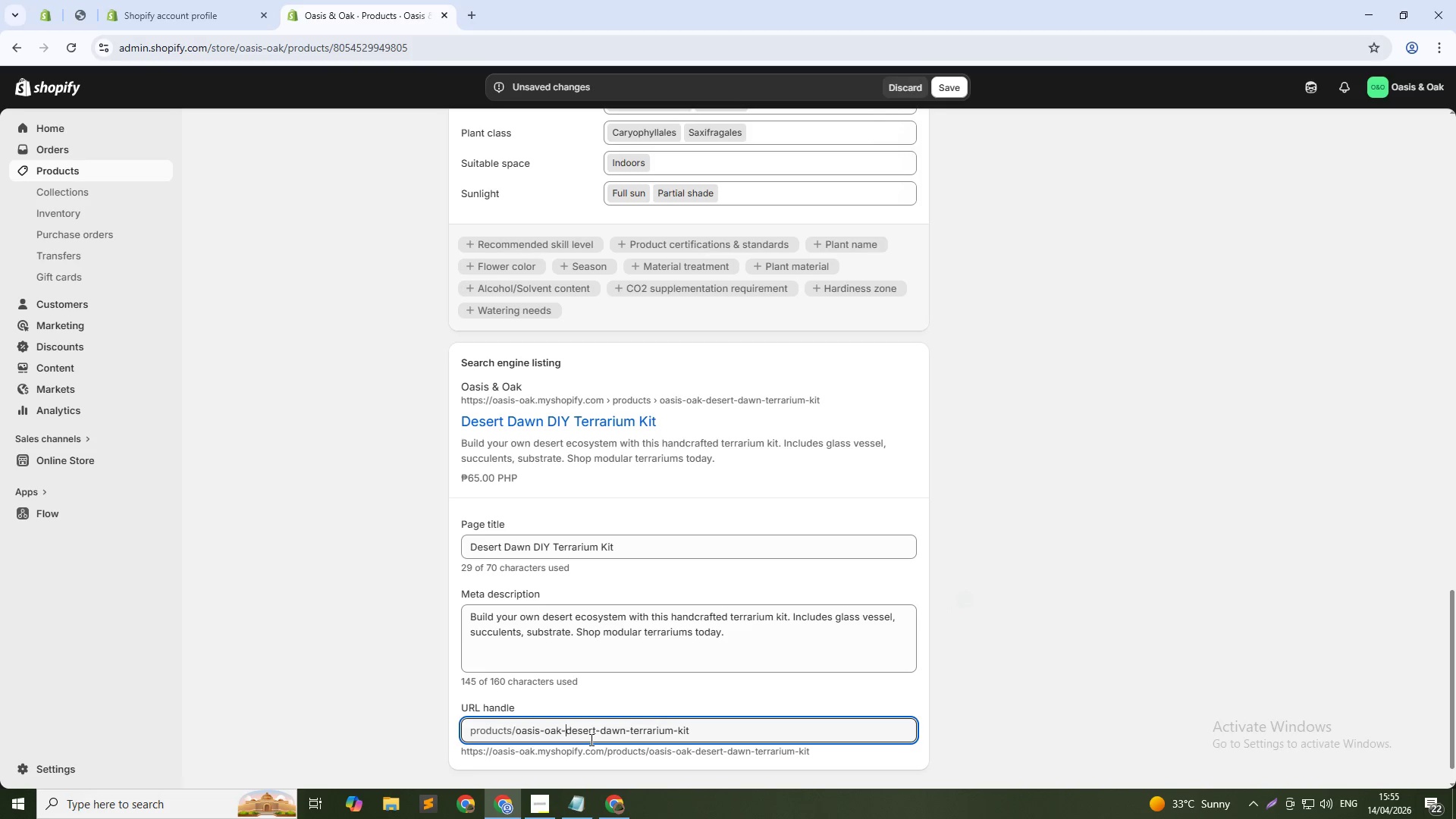 
key(Control+Shift+ArrowUp)
 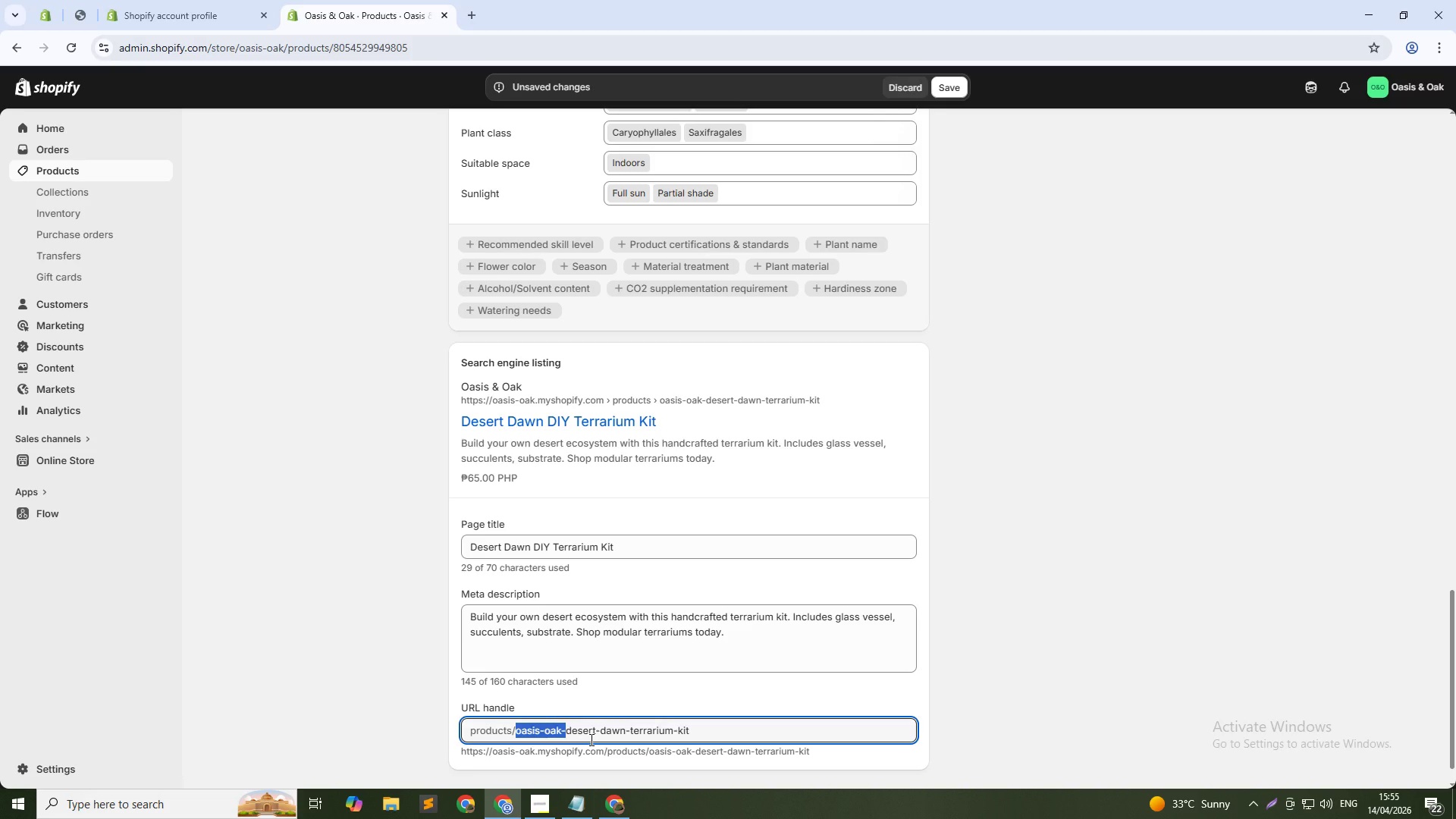 
key(Backspace)
 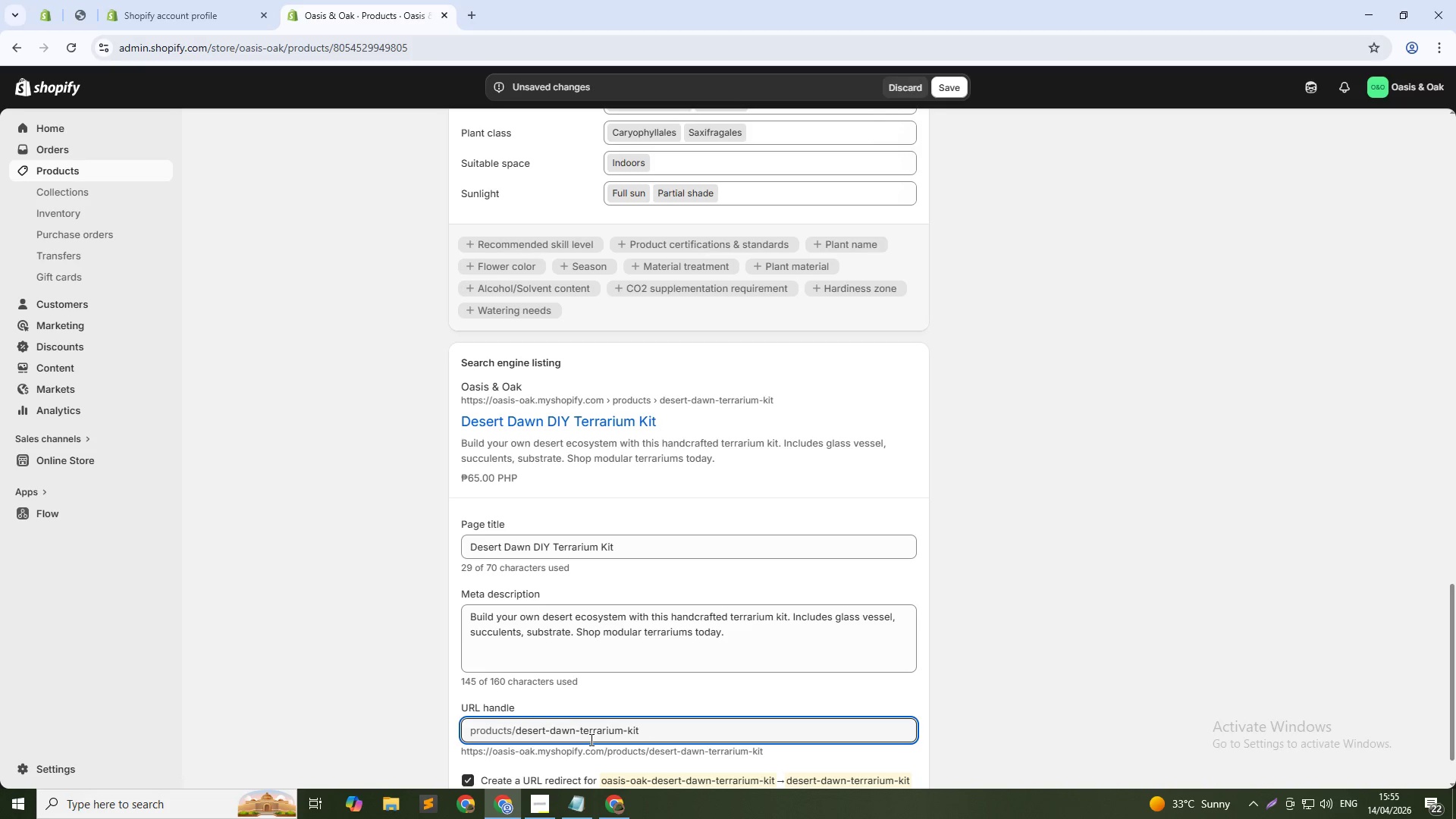 
key(ArrowDown)
 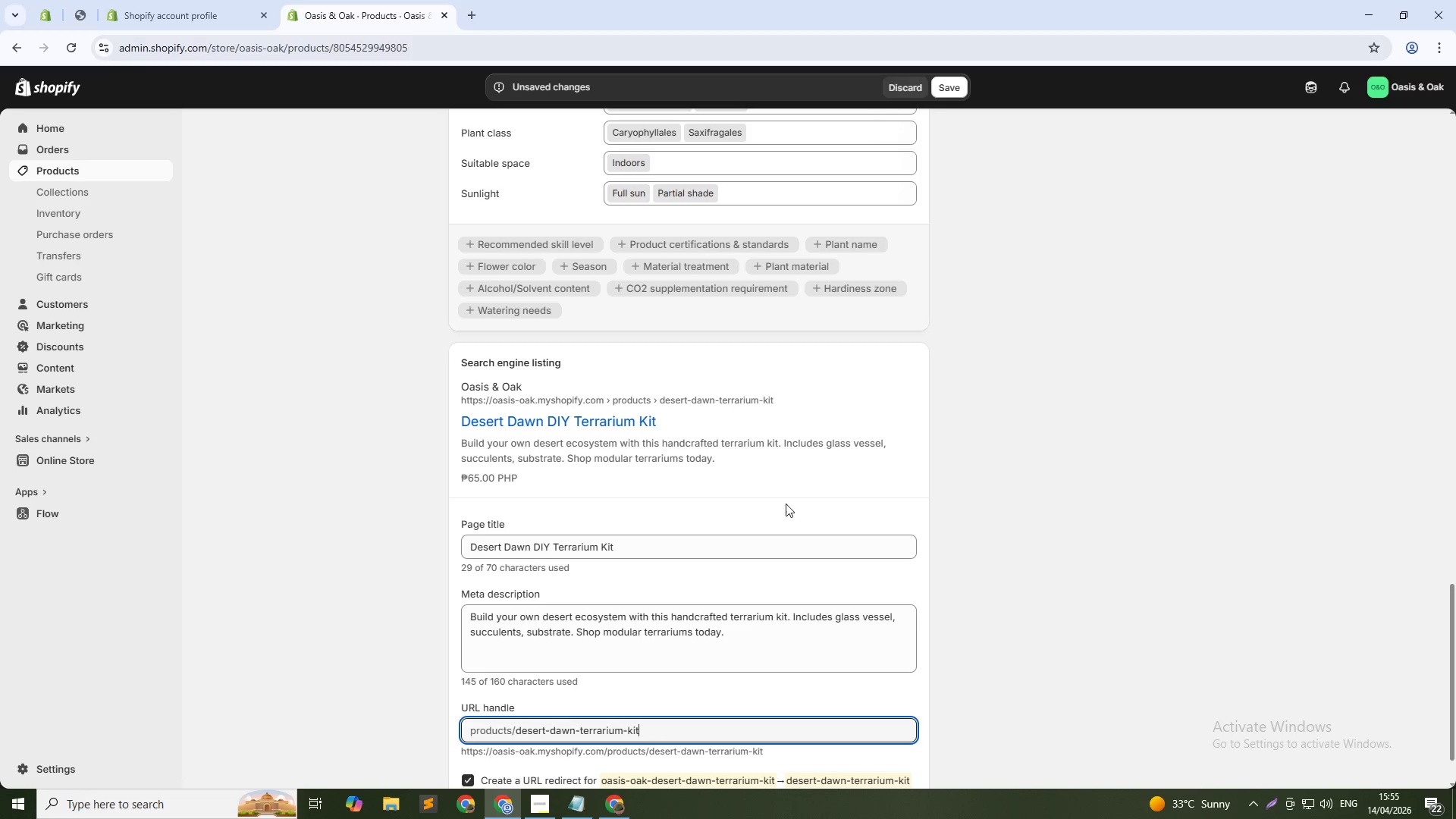 
scroll: coordinate [744, 492], scroll_direction: up, amount: 3.0
 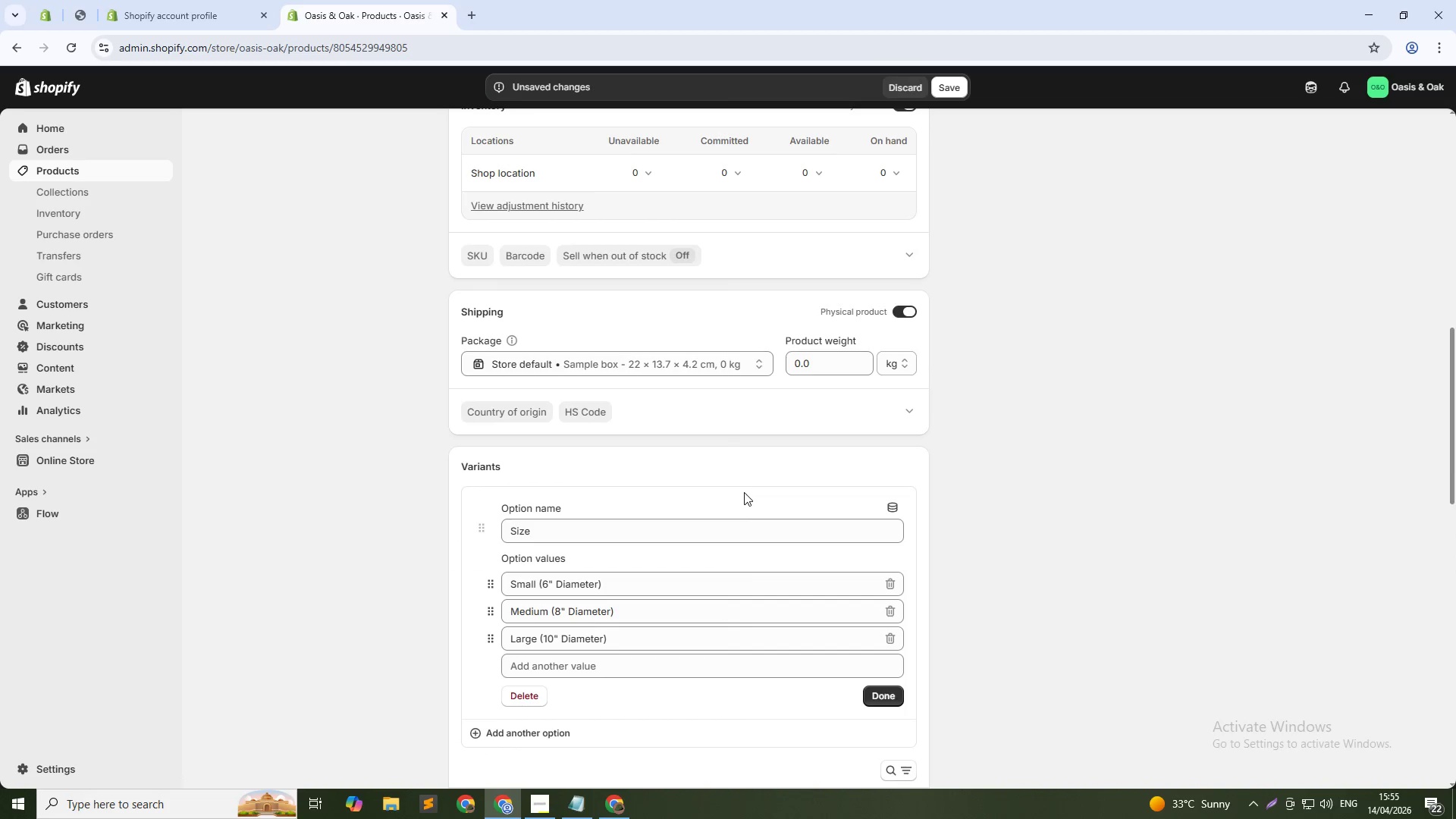 
scroll: coordinate [744, 492], scroll_direction: down, amount: 3.0
 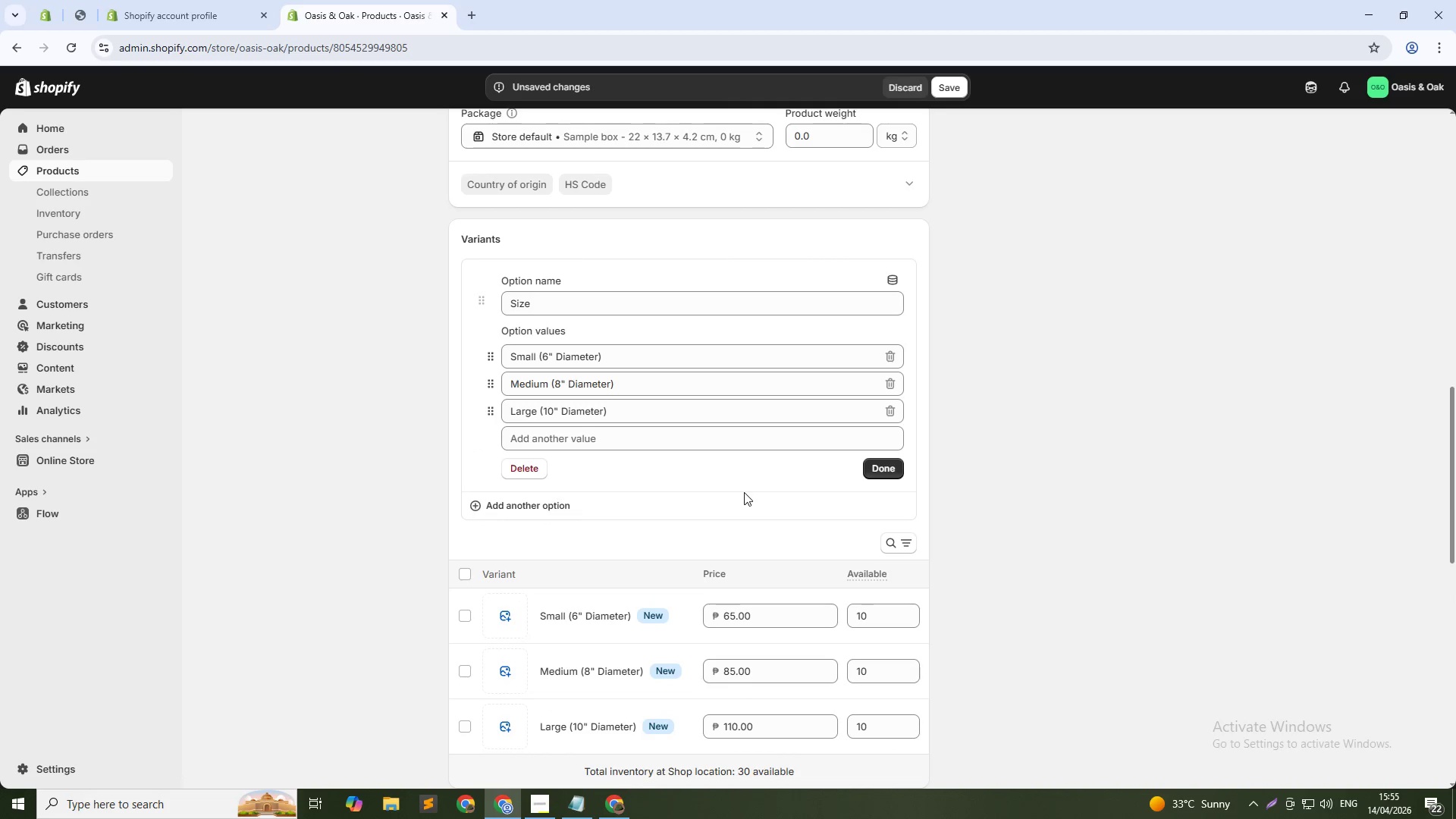 
scroll: coordinate [744, 492], scroll_direction: up, amount: 10.0
 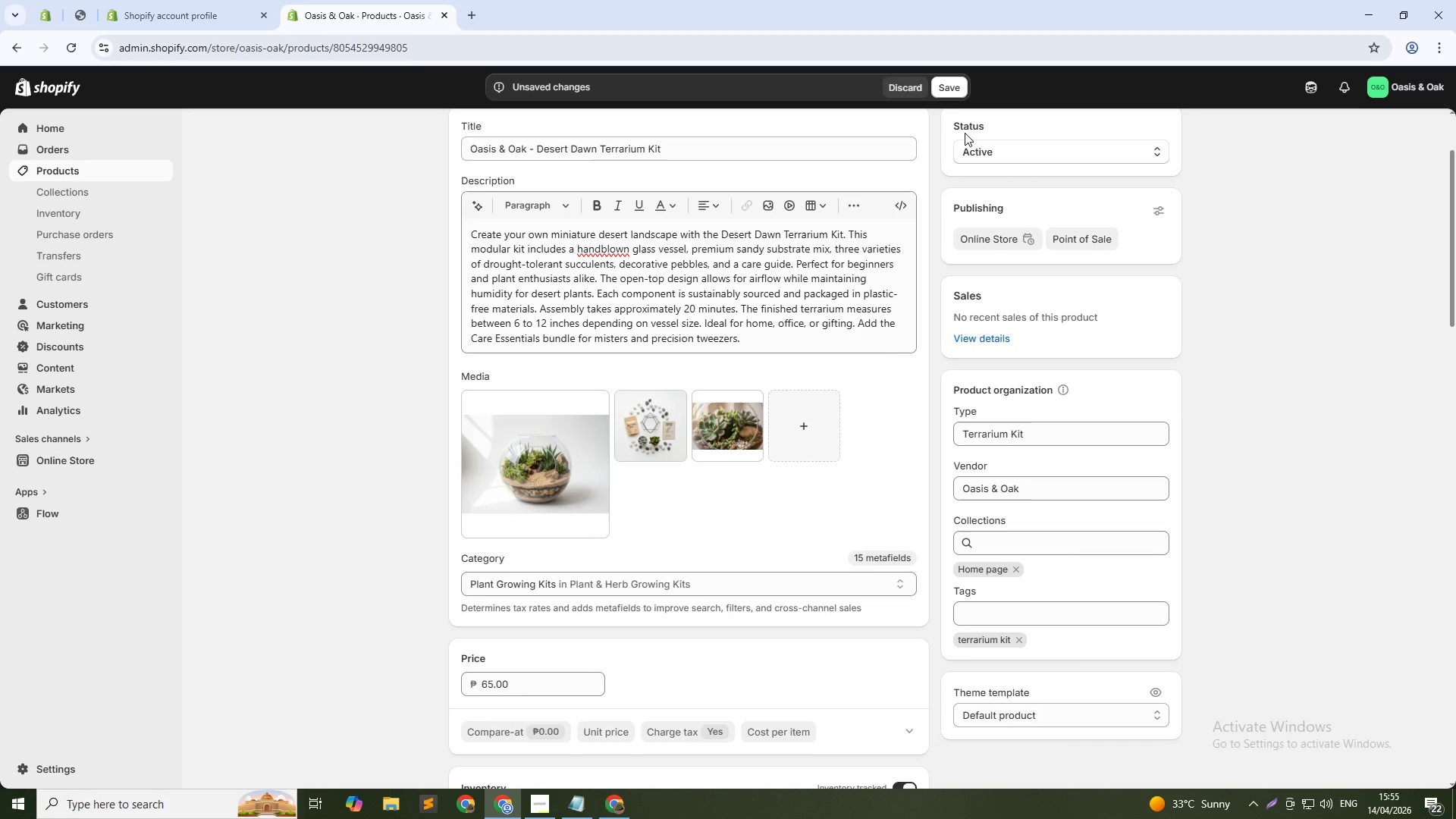 
left_click([948, 93])
 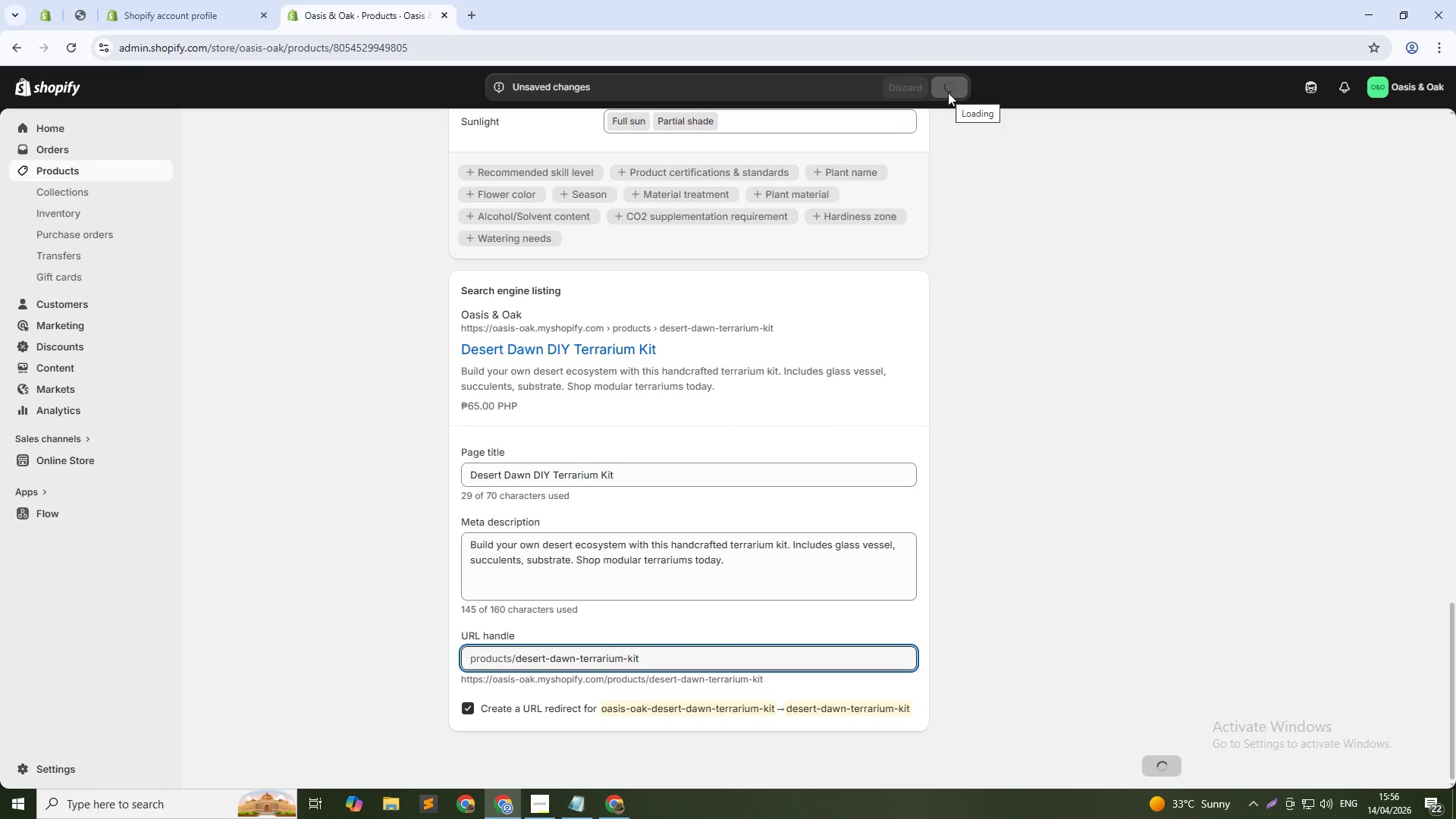 
wait(8.56)
 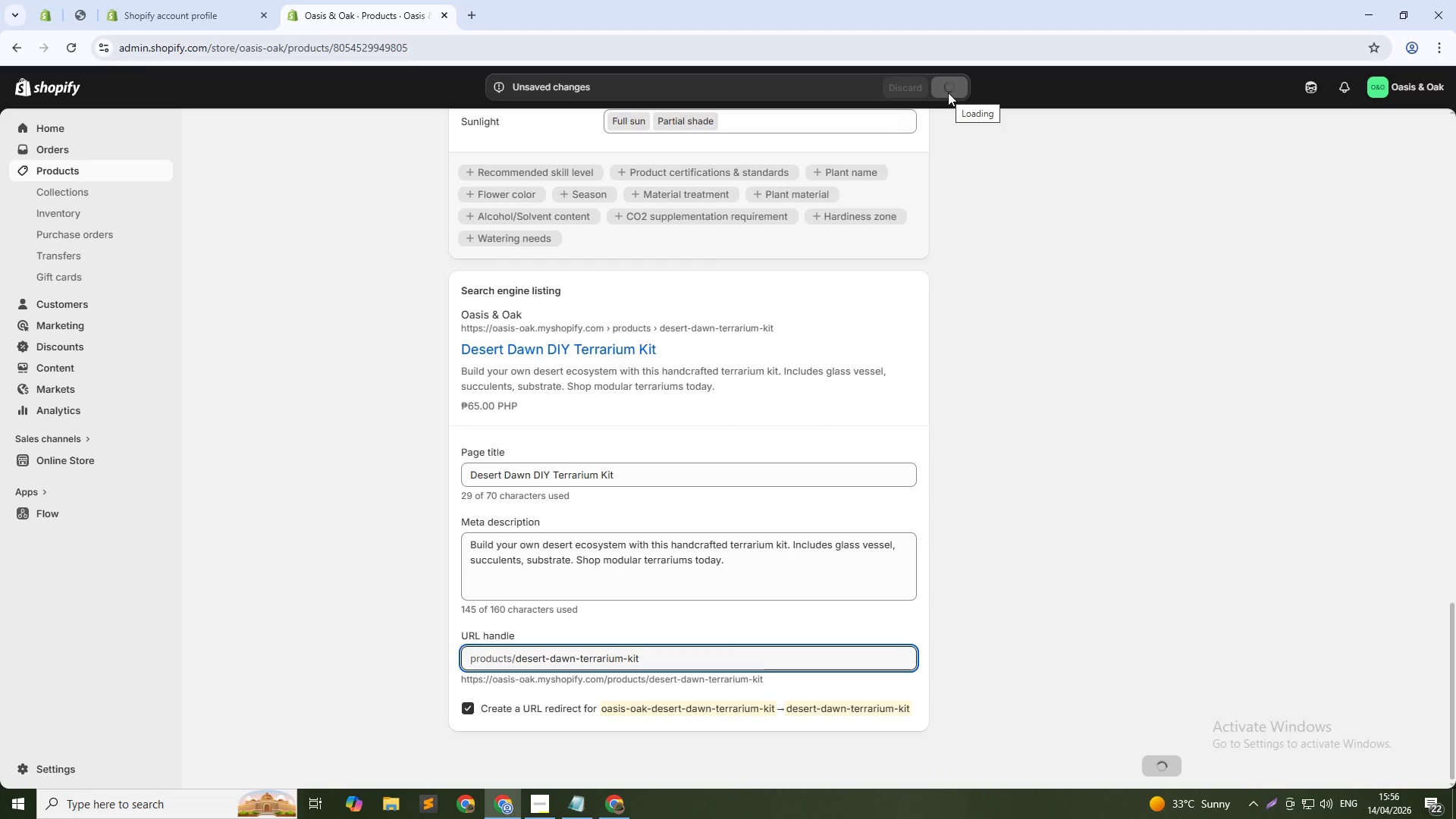 
key(Alt+Tab)